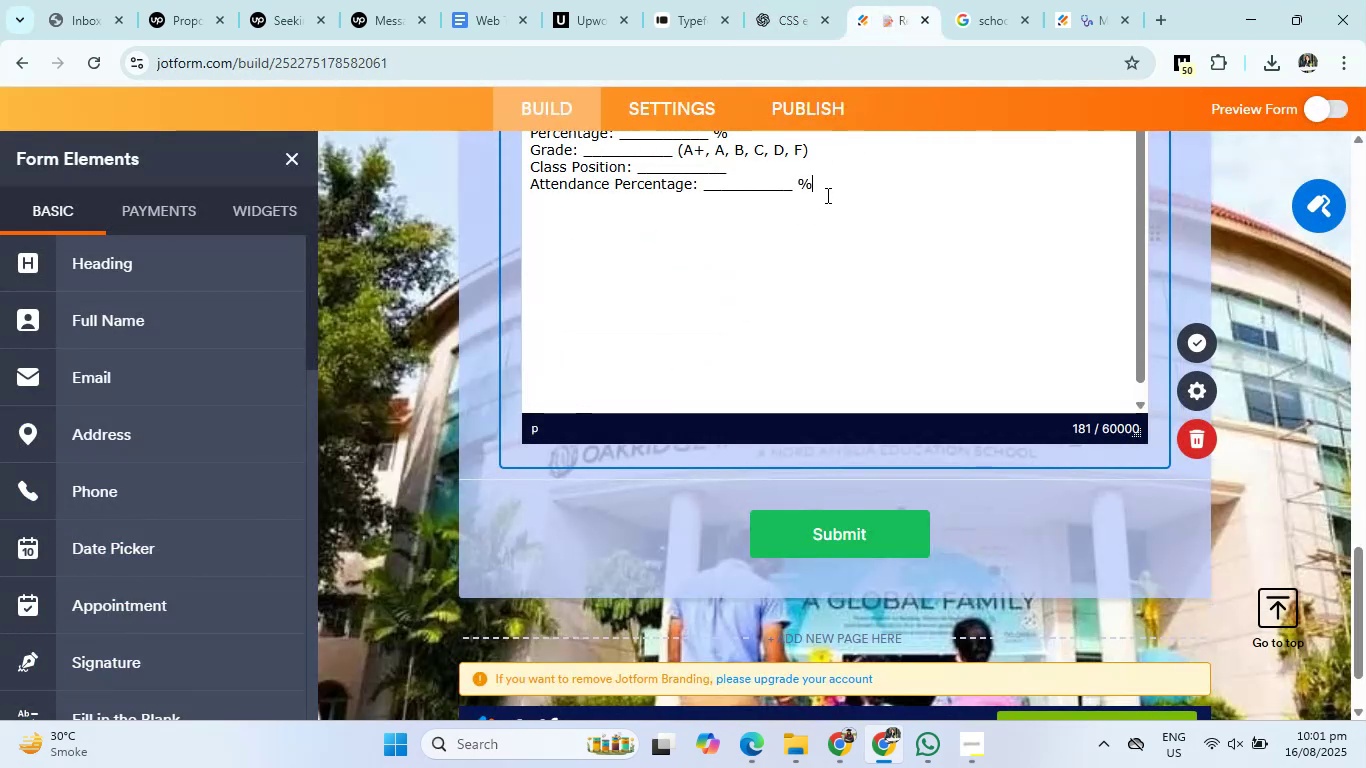 
key(Shift+Enter)
 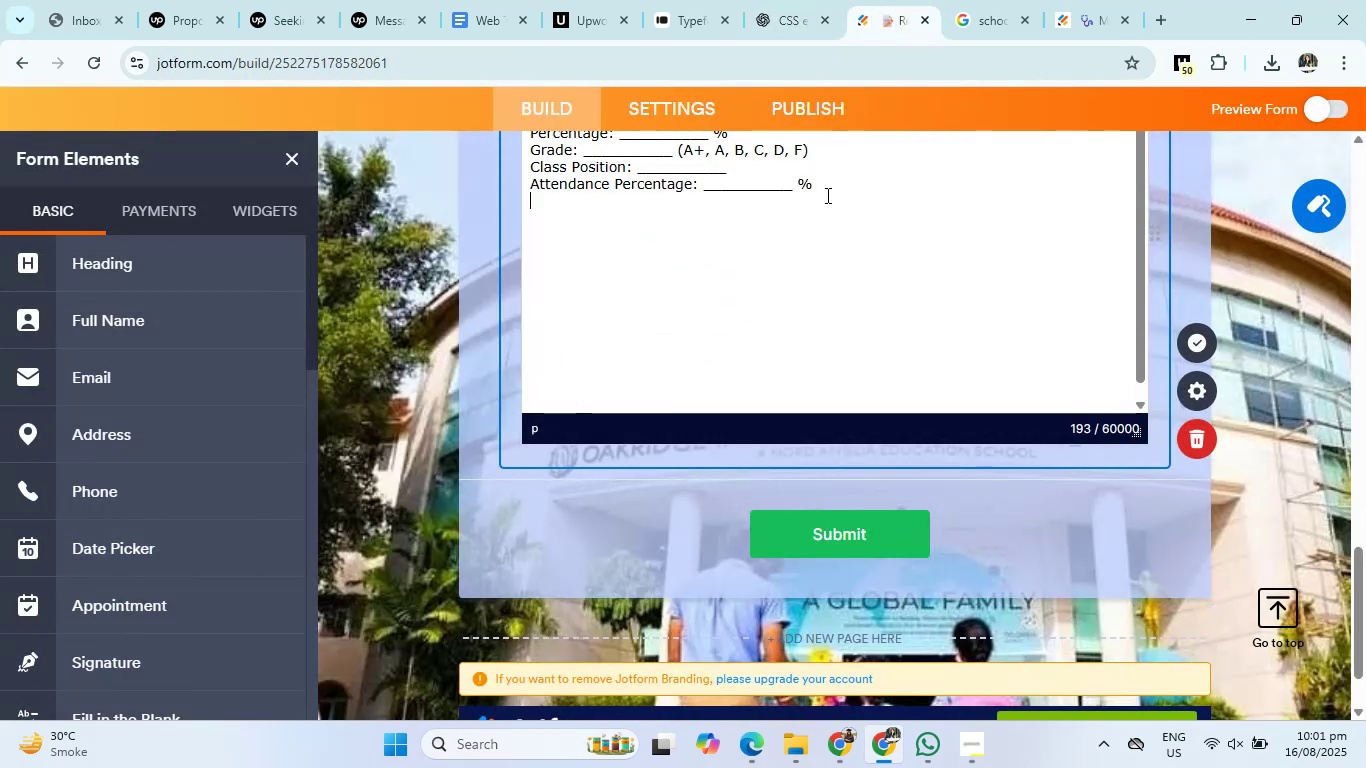 
key(Enter)
 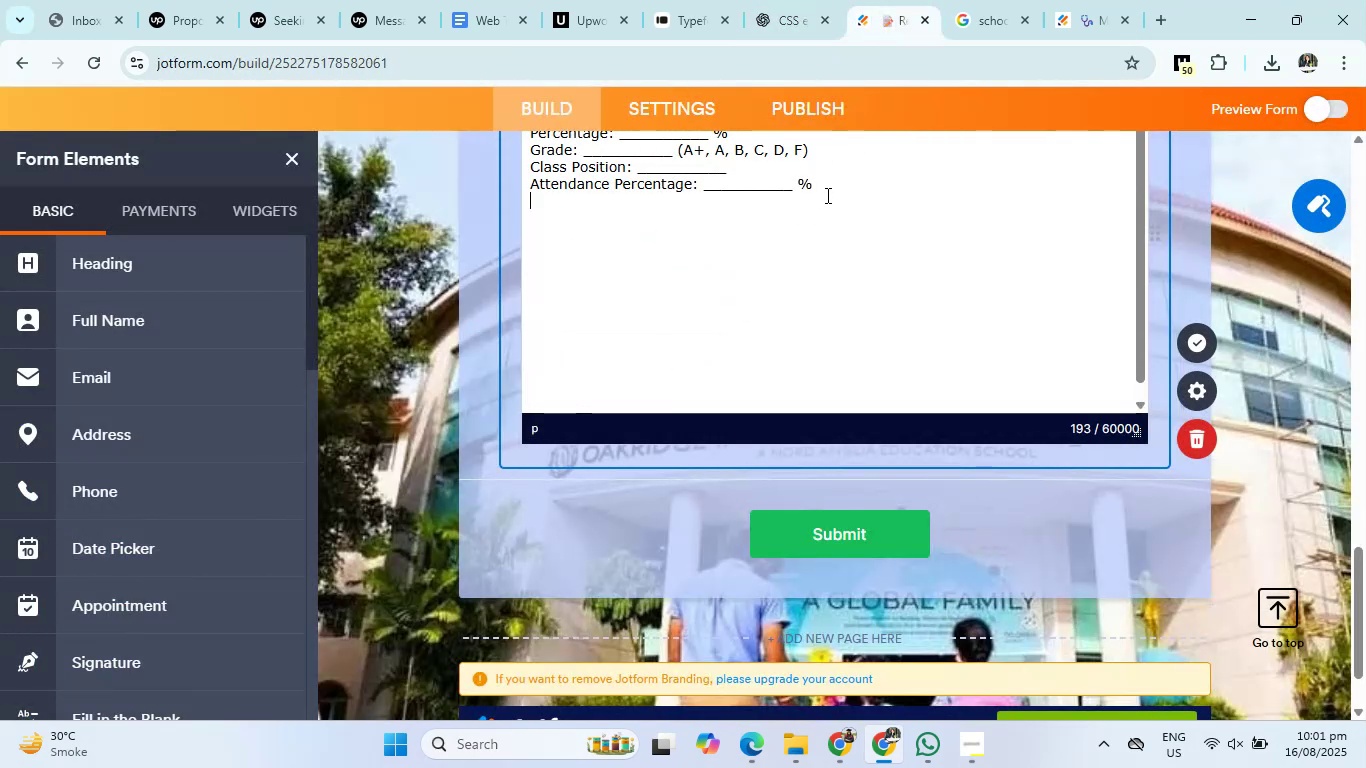 
key(Enter)
 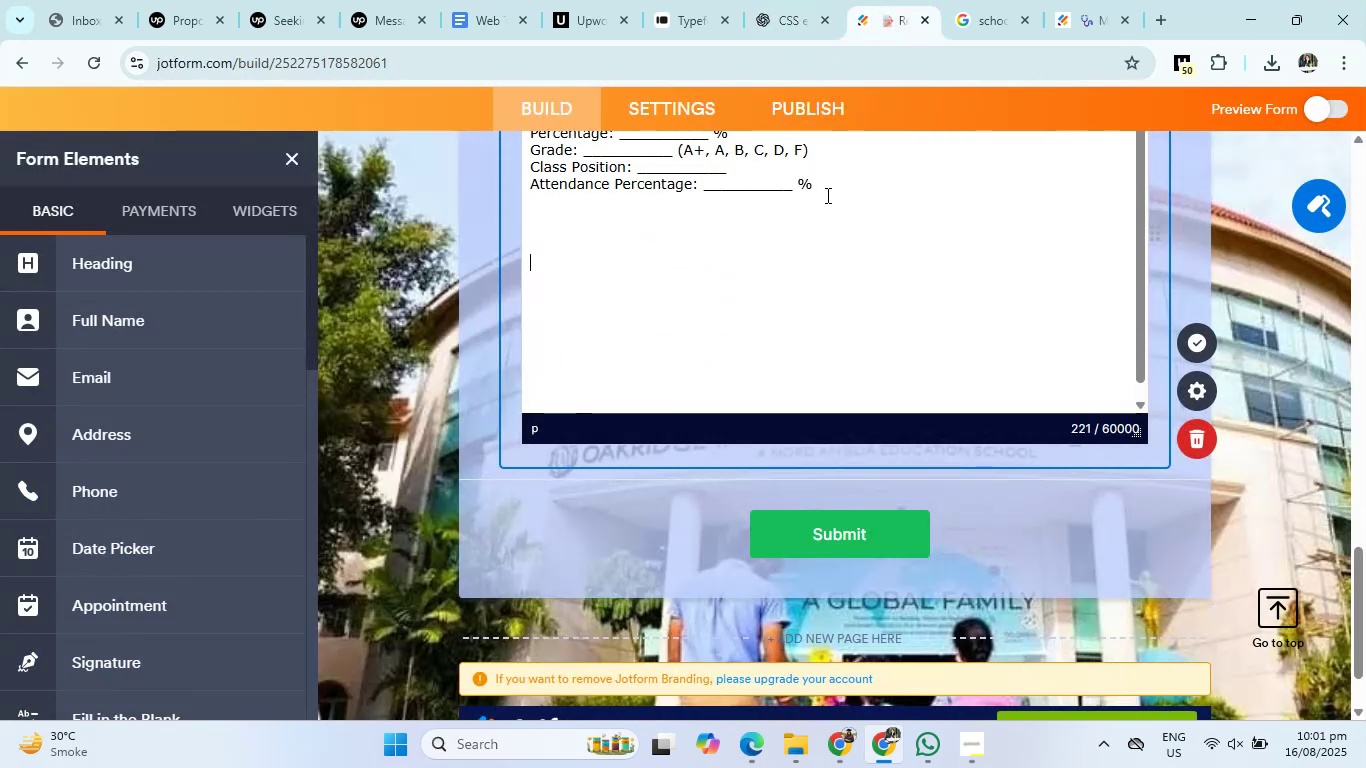 
key(Control+V)
 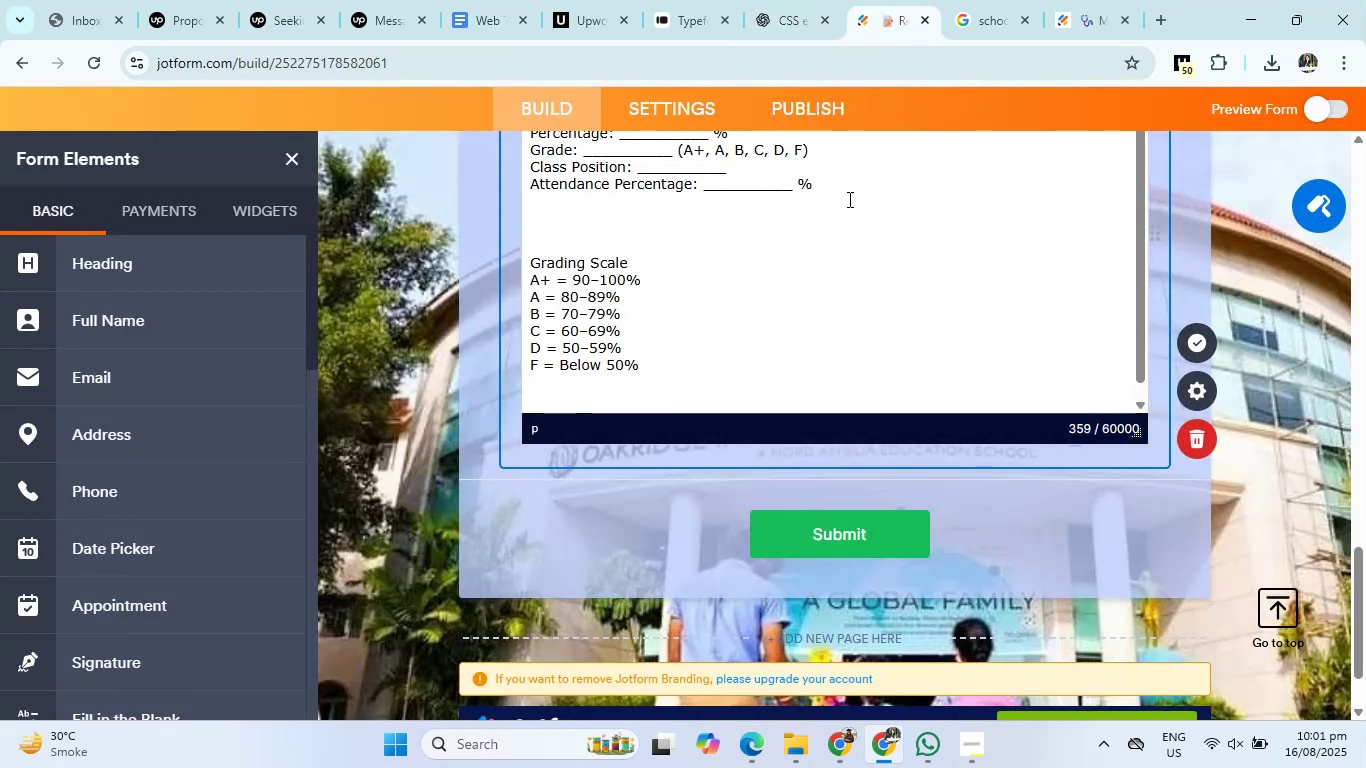 
left_click([765, 0])
 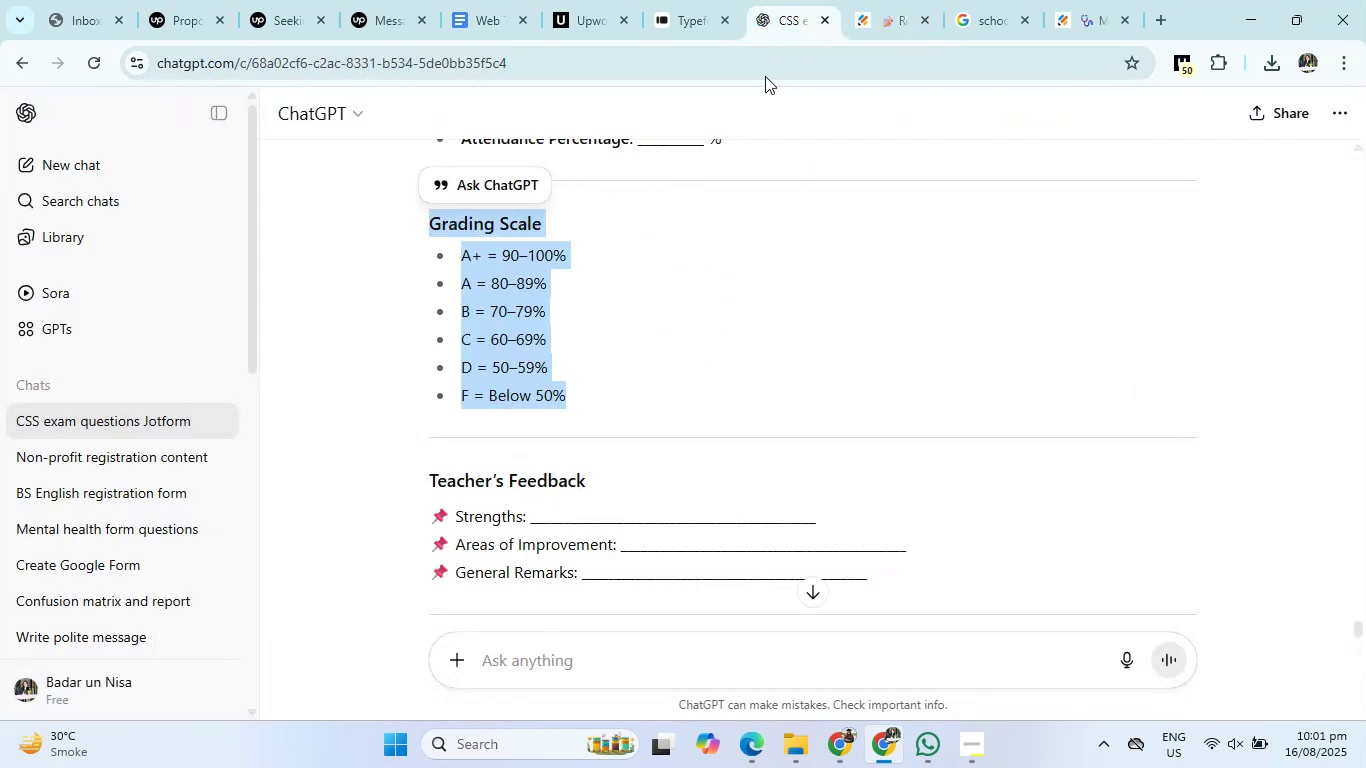 
scroll: coordinate [779, 216], scroll_direction: down, amount: 2.0
 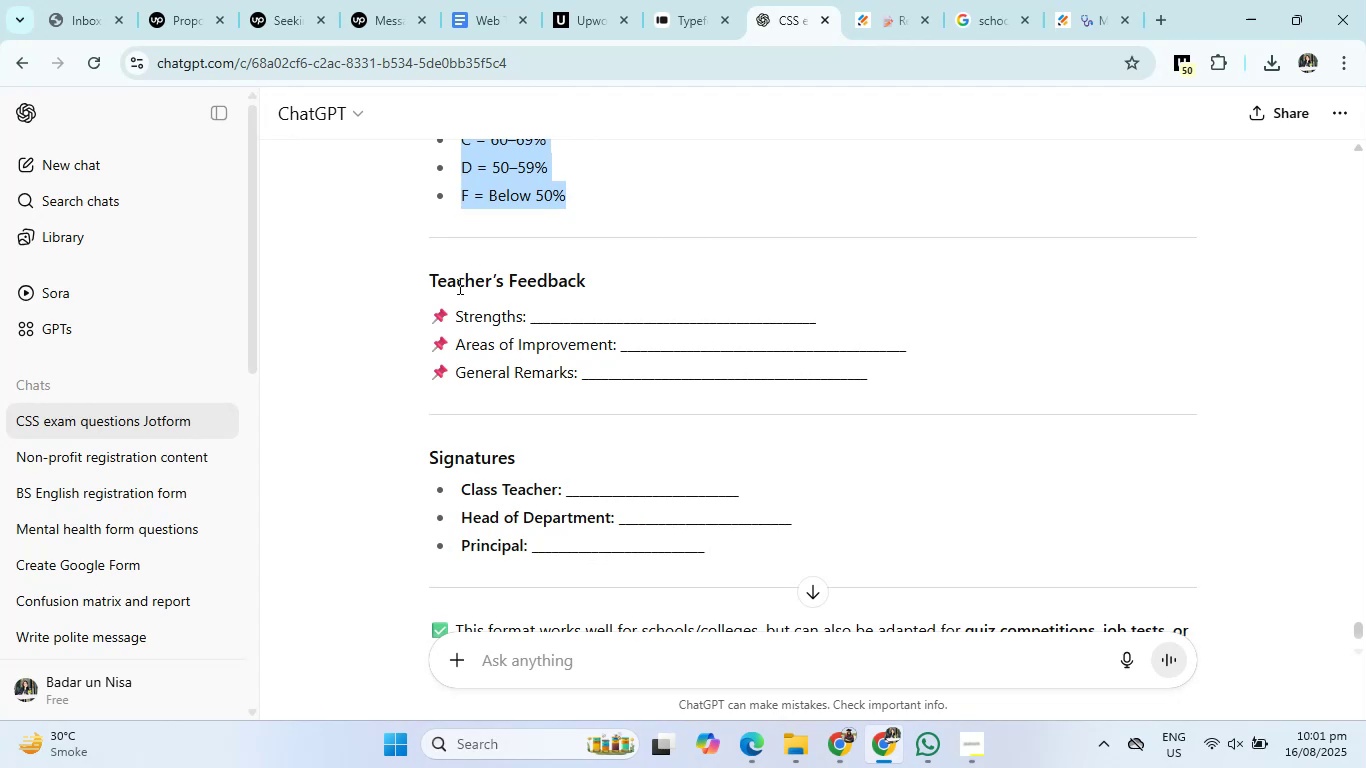 
left_click_drag(start_coordinate=[429, 278], to_coordinate=[988, 375])
 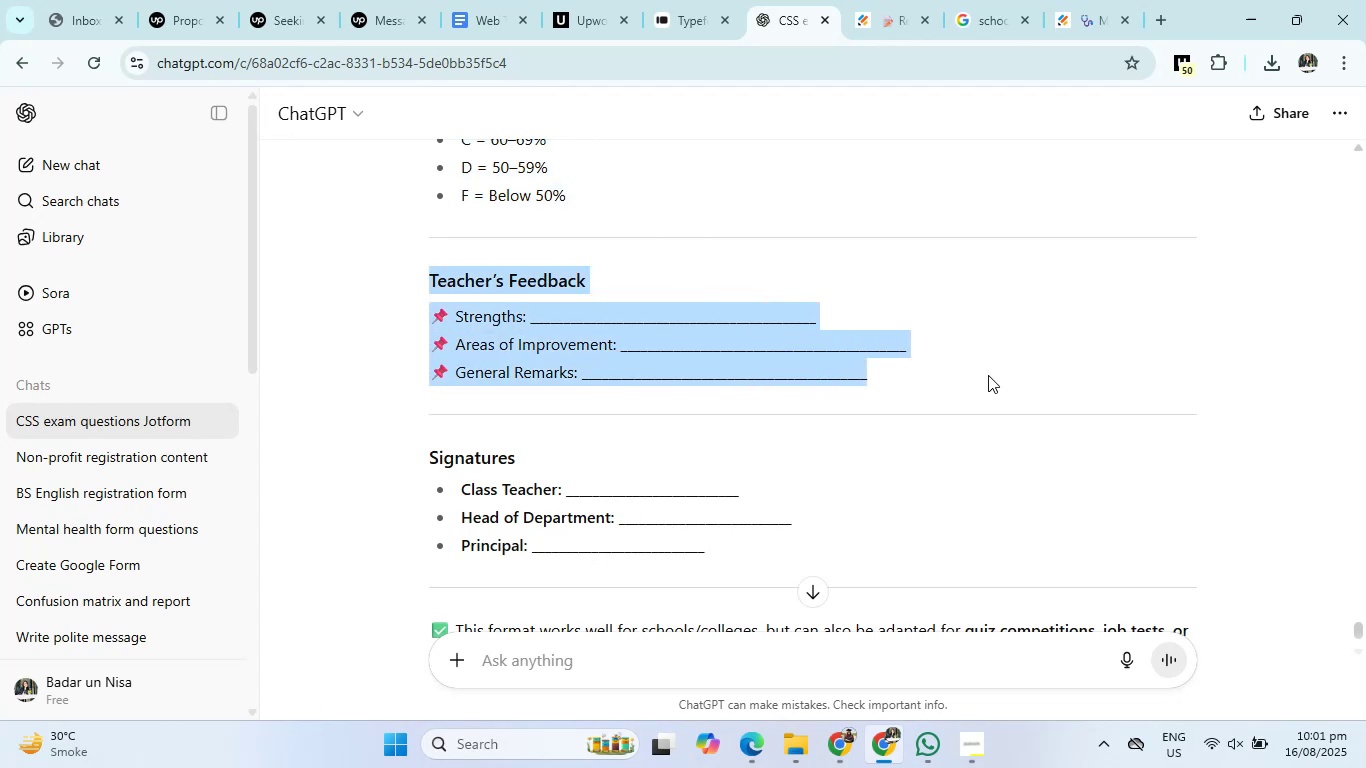 
key(Control+C)
 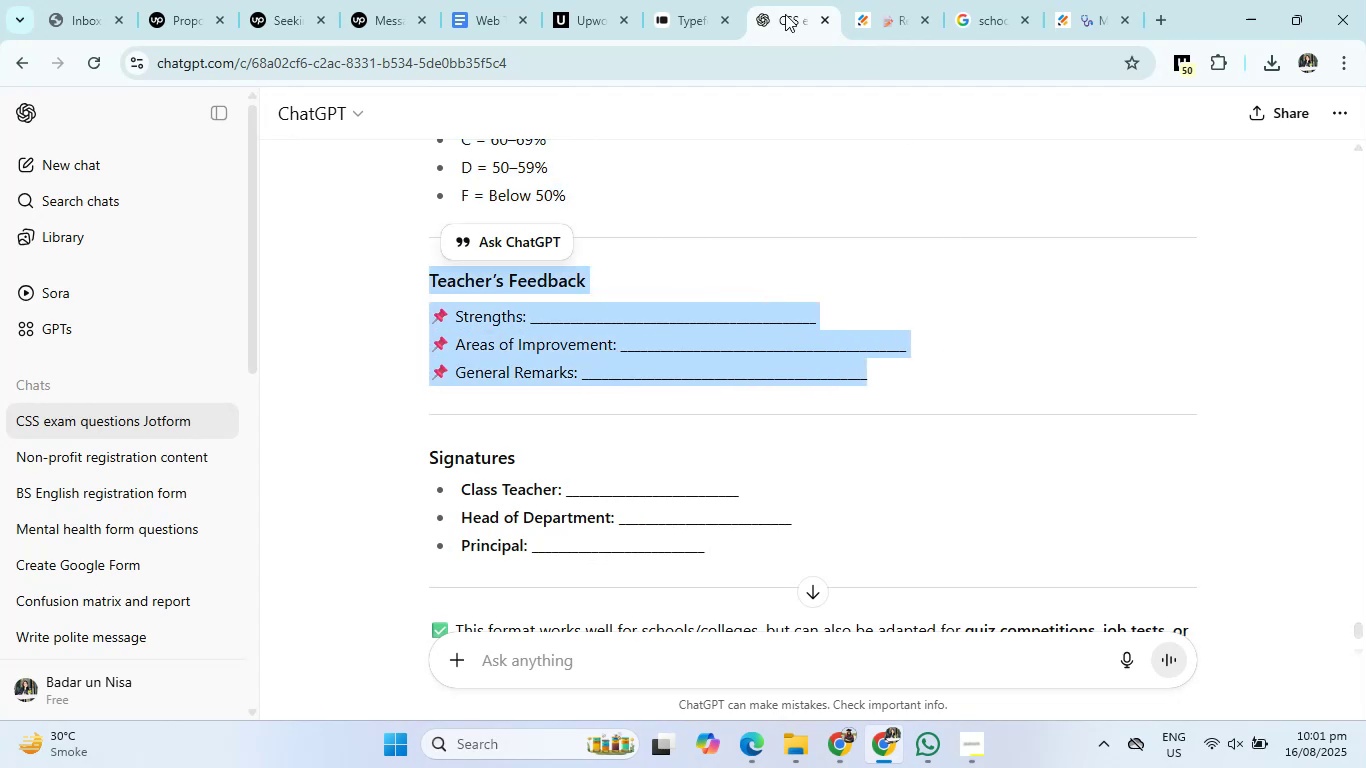 
left_click([713, 0])
 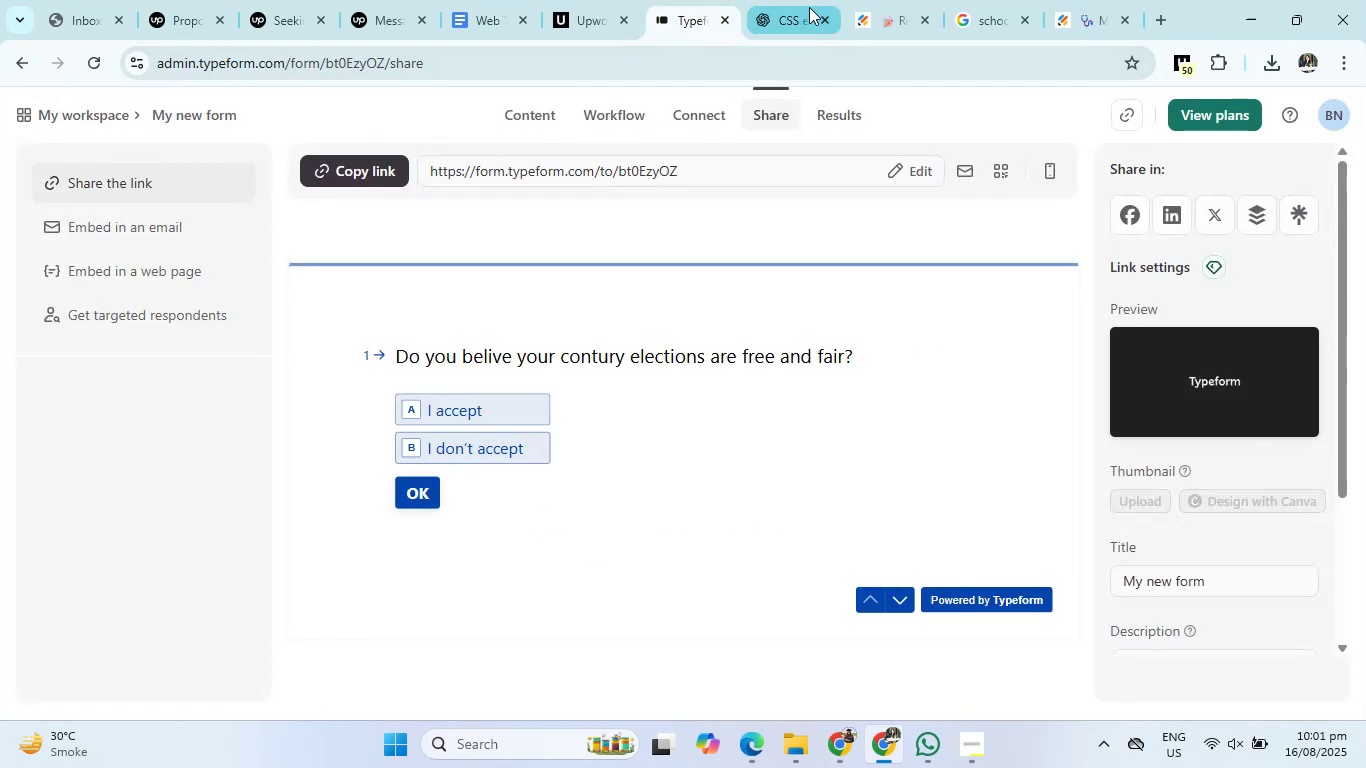 
left_click([883, 0])
 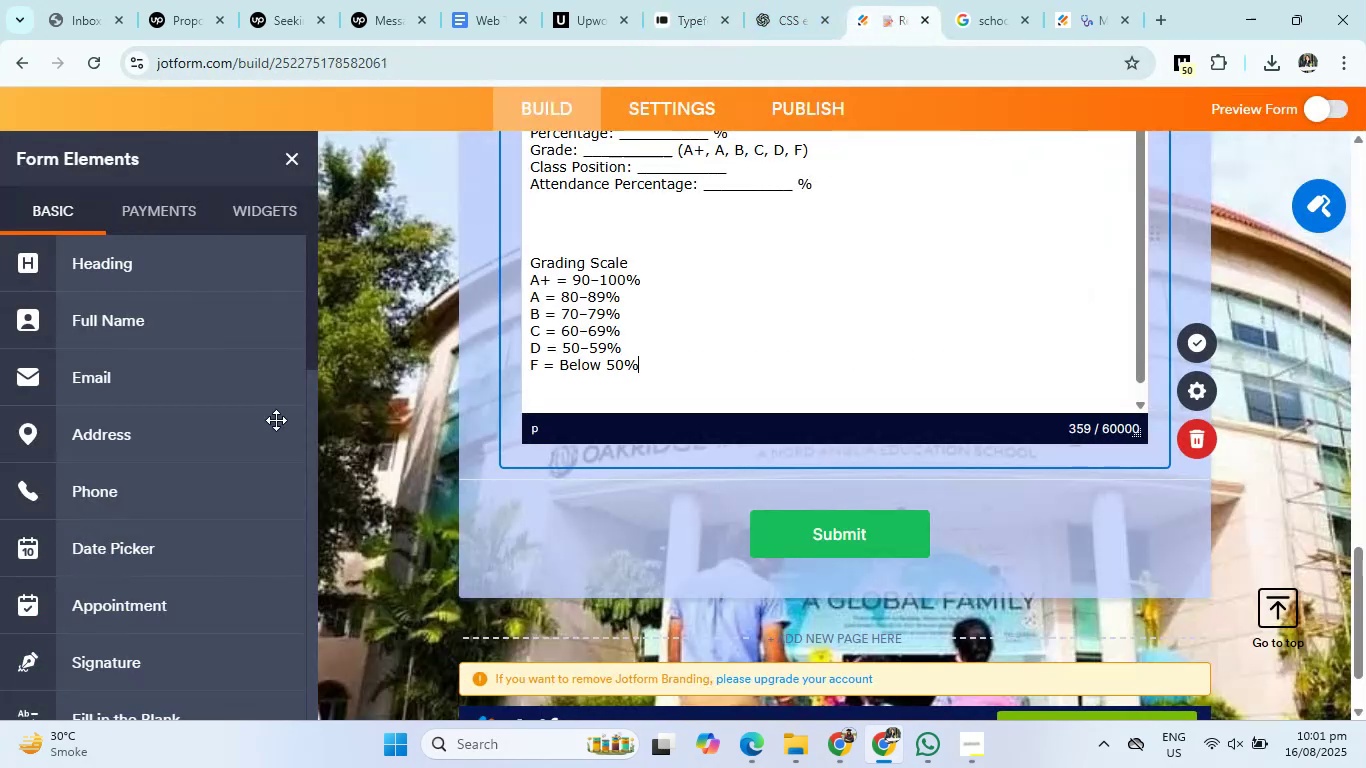 
scroll: coordinate [160, 461], scroll_direction: none, amount: 0.0
 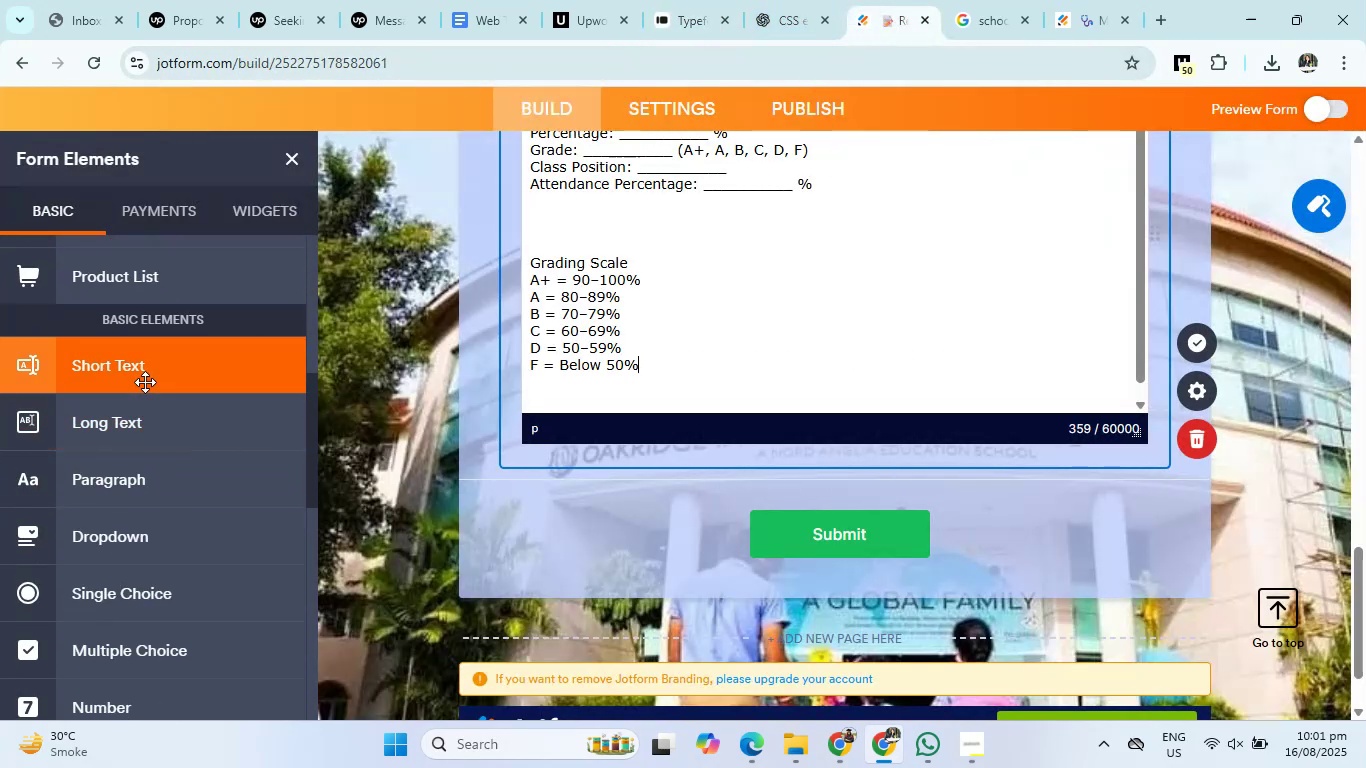 
left_click([145, 414])
 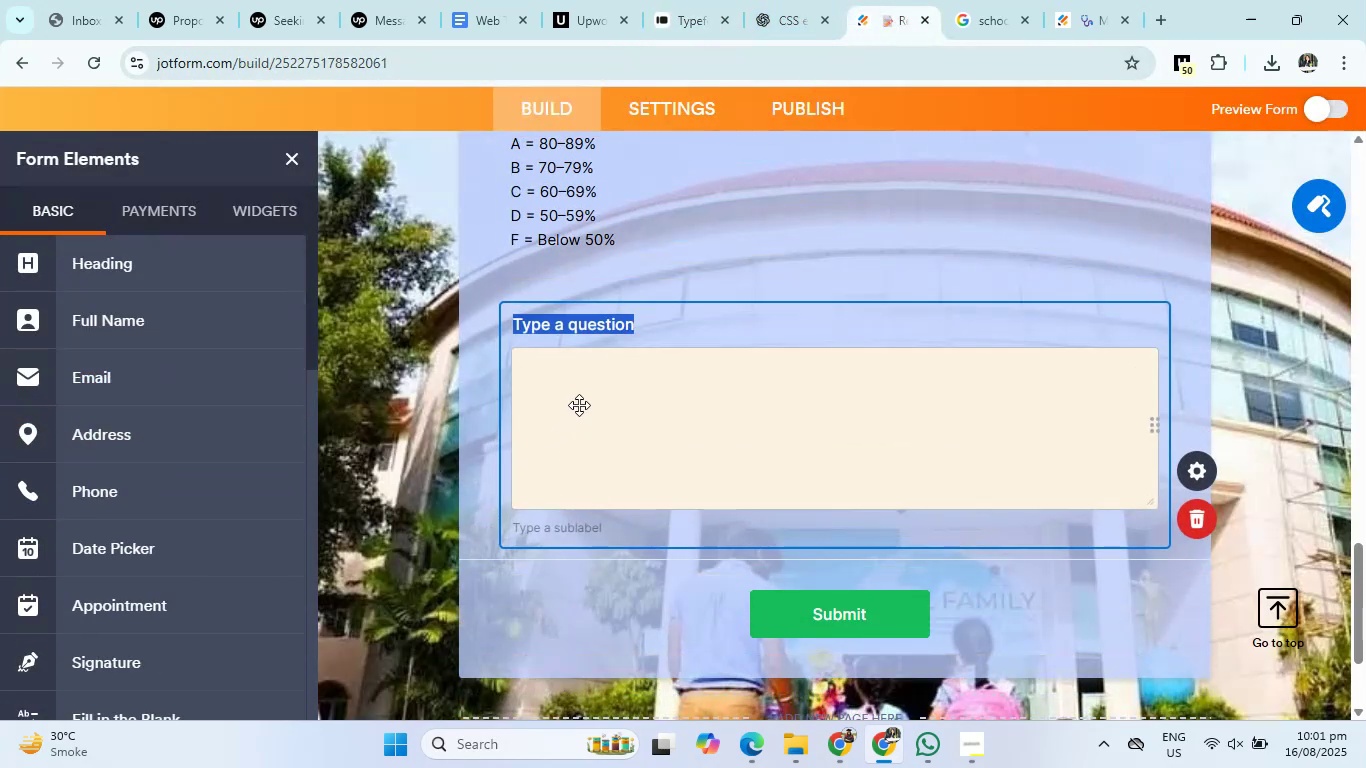 
key(Control+V)
 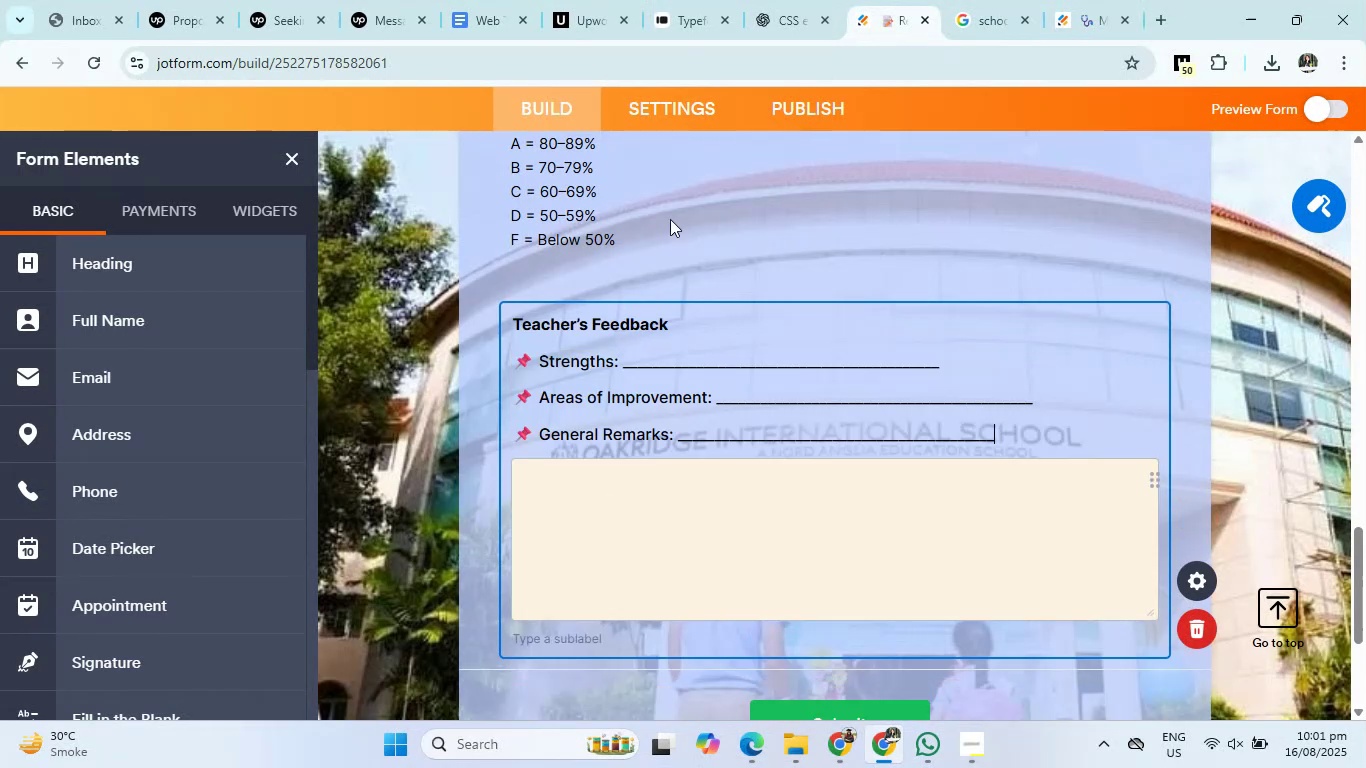 
left_click([766, 0])
 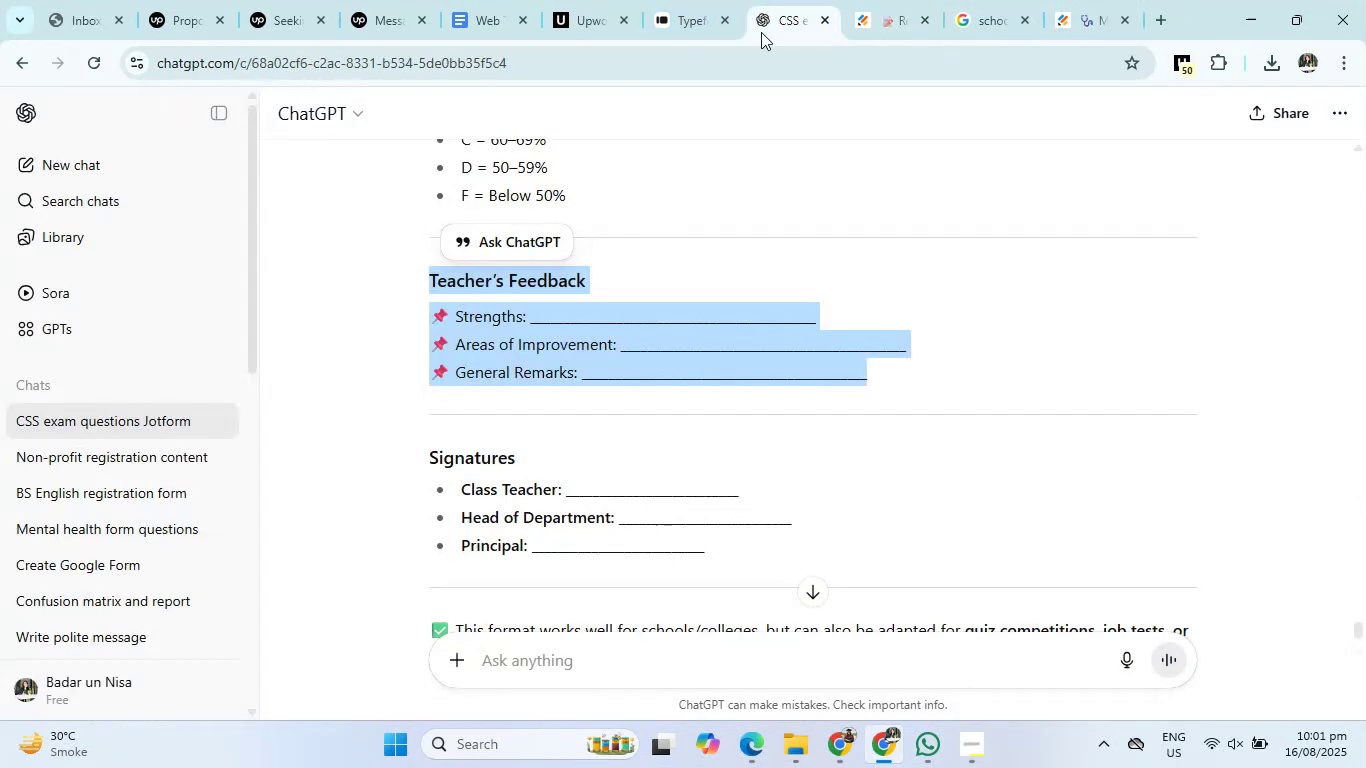 
scroll: coordinate [688, 421], scroll_direction: down, amount: 1.0
 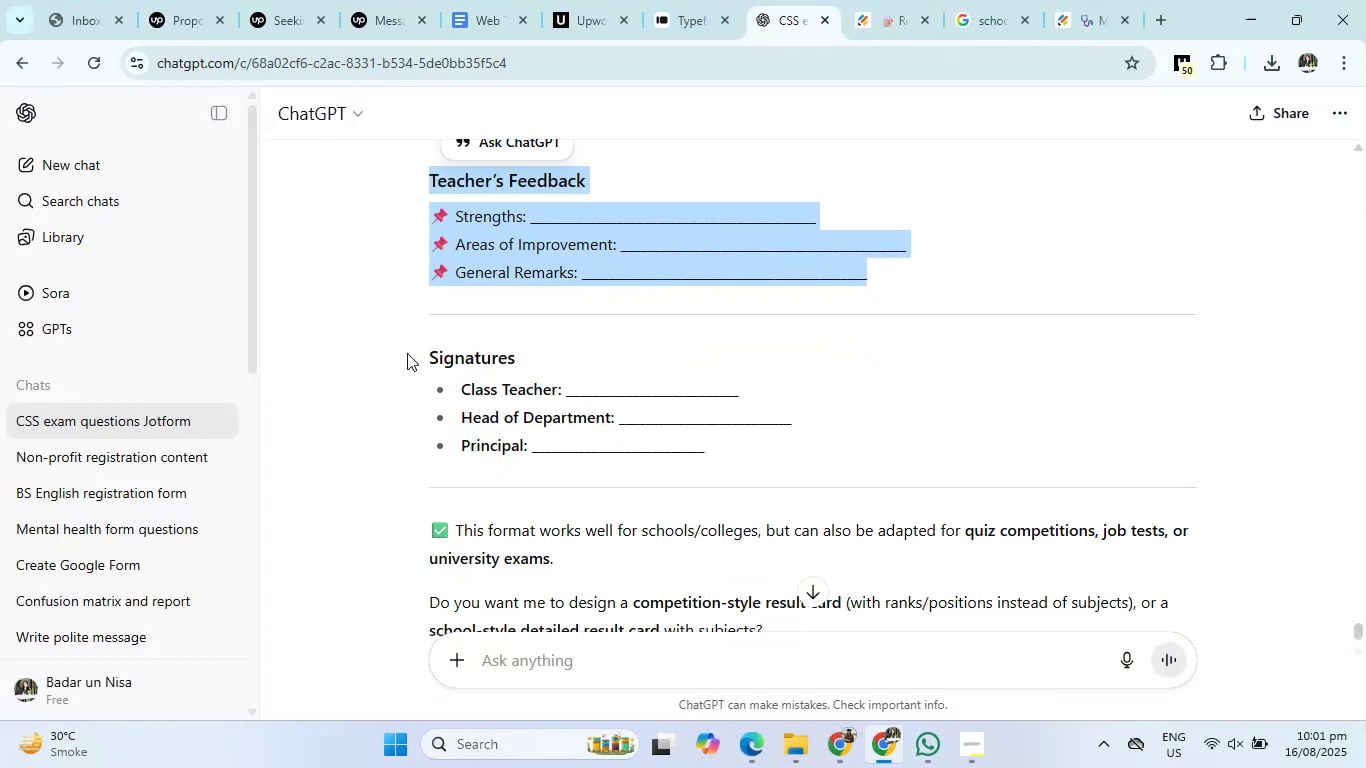 
left_click_drag(start_coordinate=[421, 348], to_coordinate=[776, 464])
 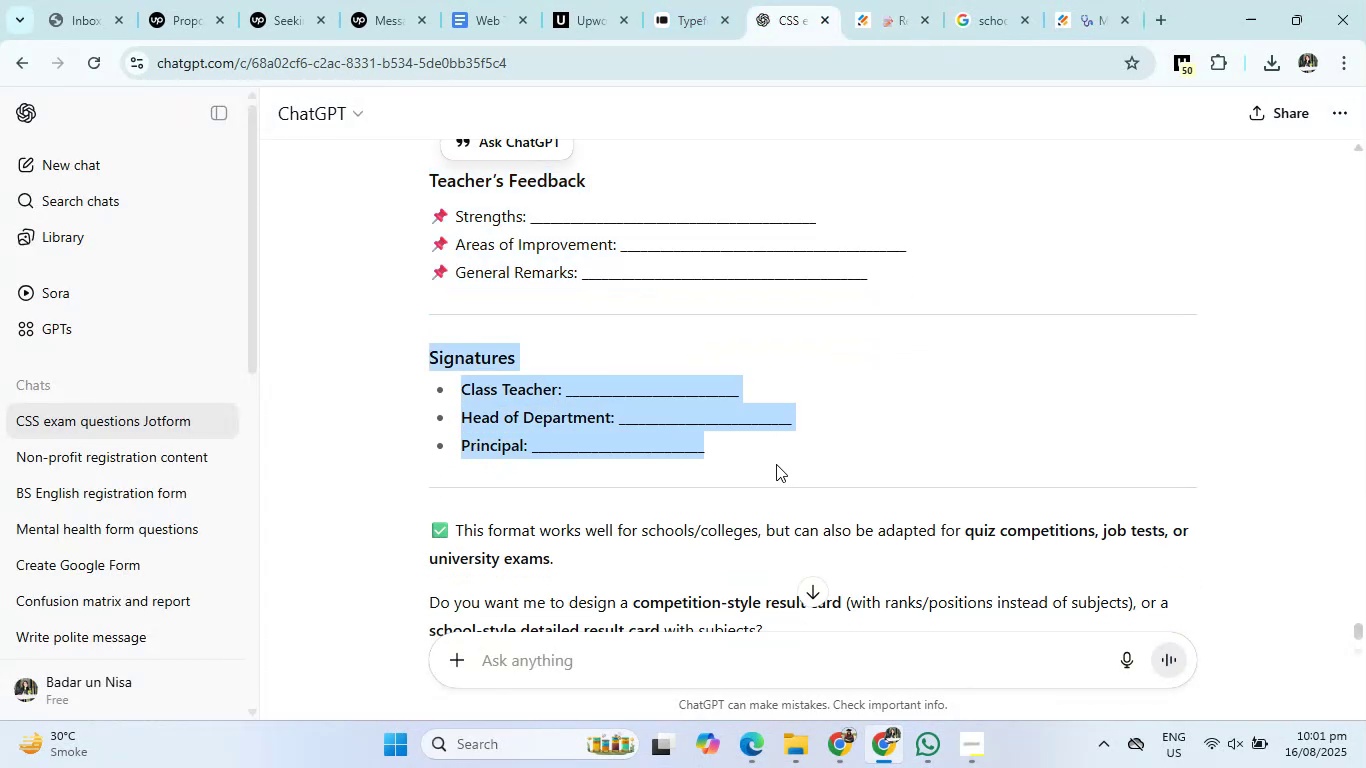 
key(Control+C)
 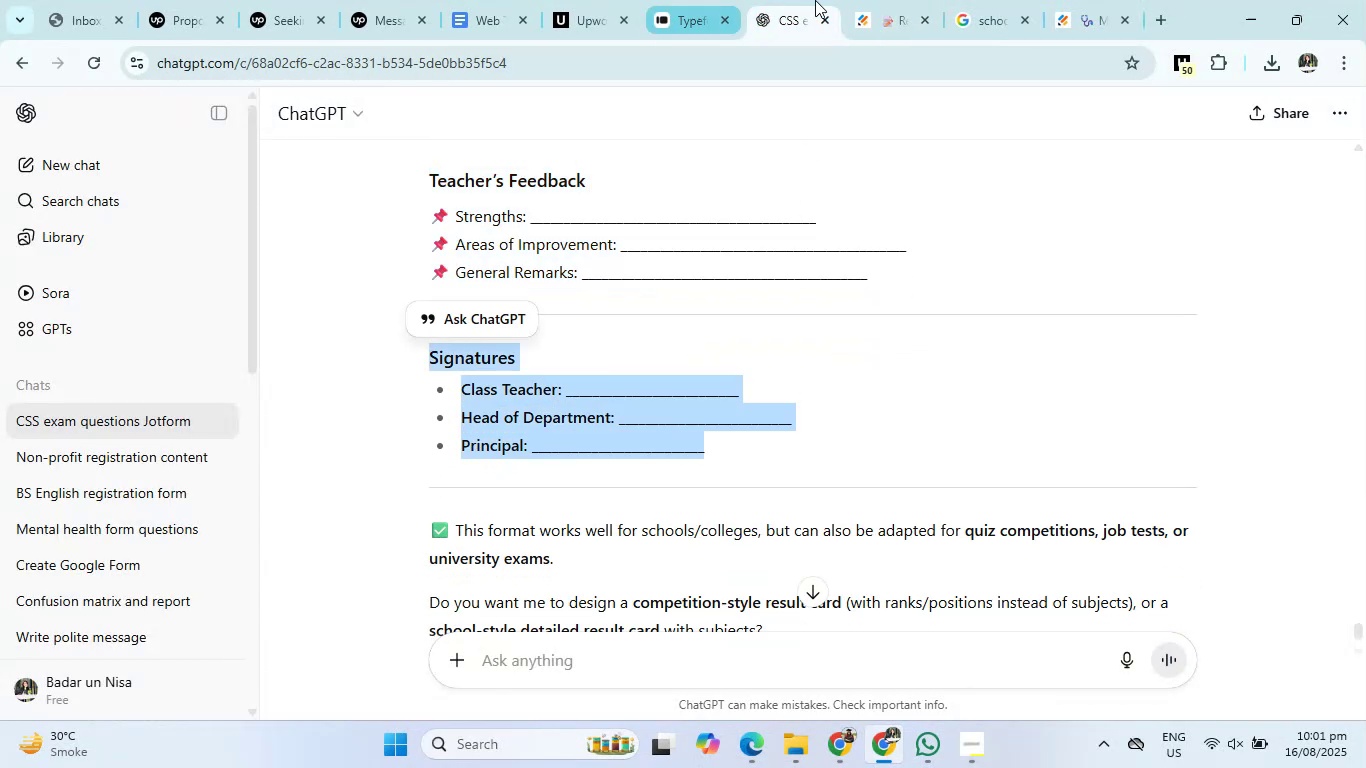 
left_click([884, 0])
 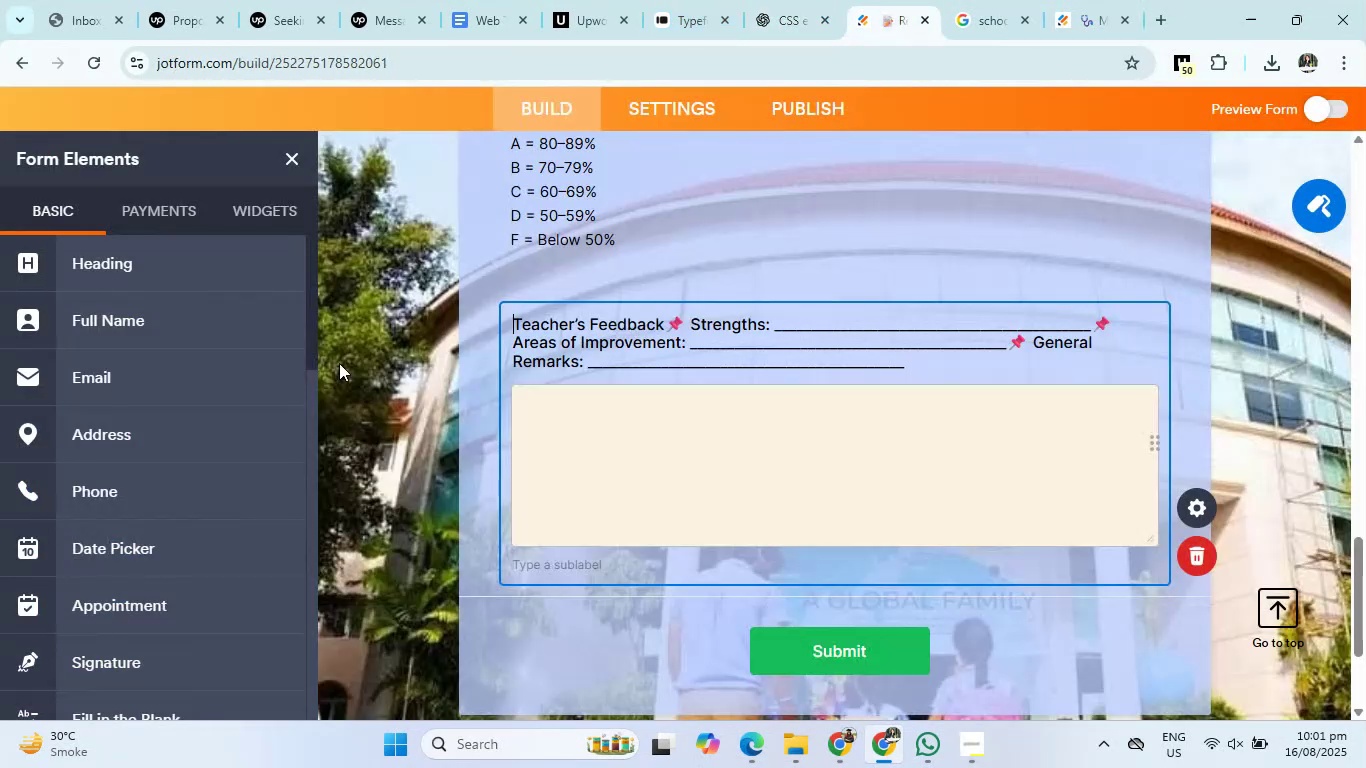 
scroll: coordinate [112, 453], scroll_direction: down, amount: 2.0
 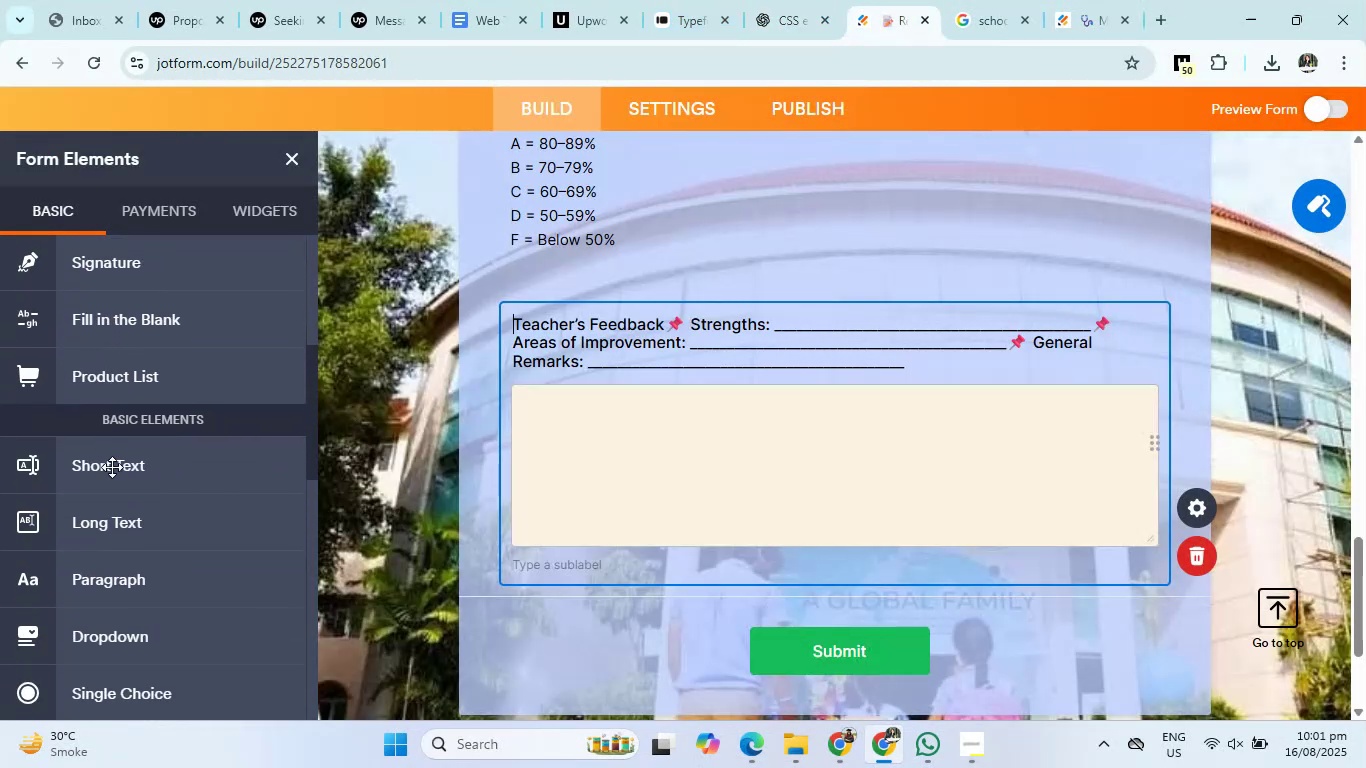 
left_click([117, 528])
 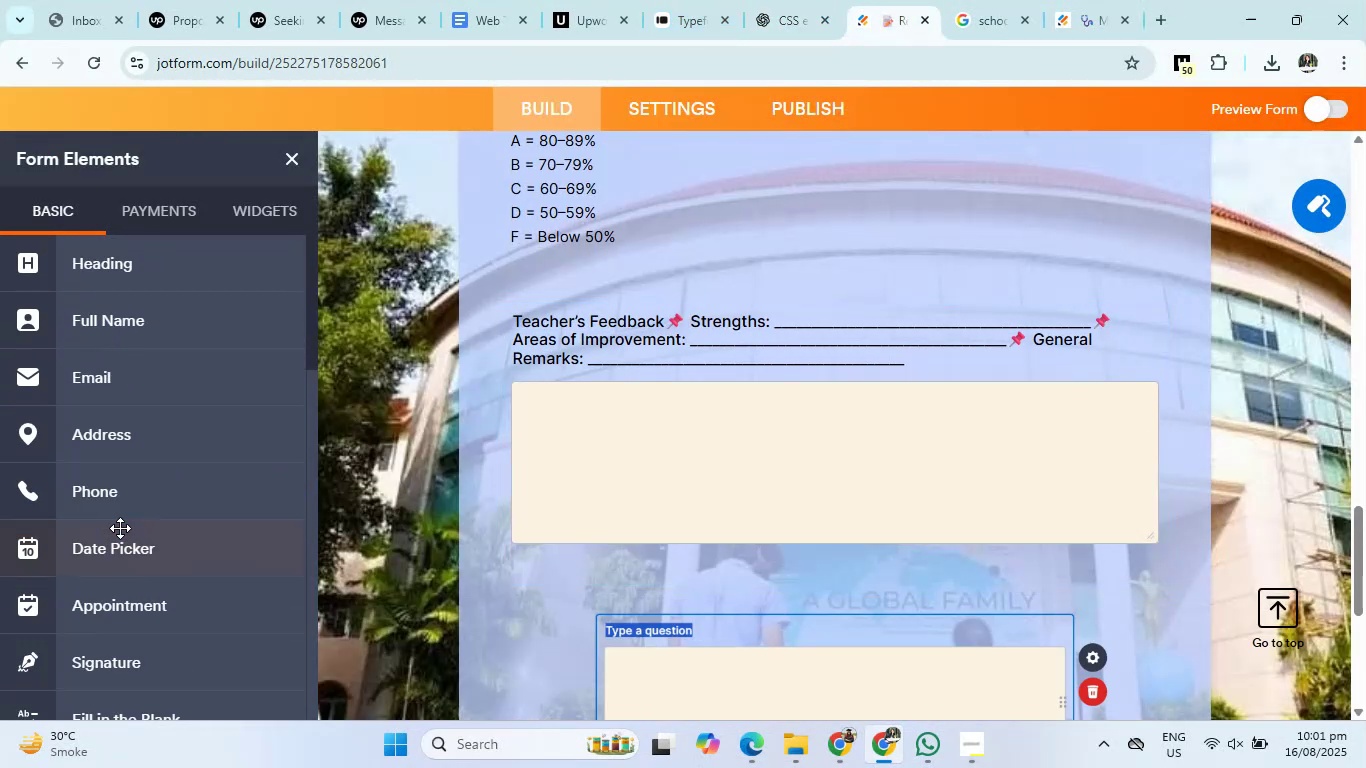 
key(Control+V)
 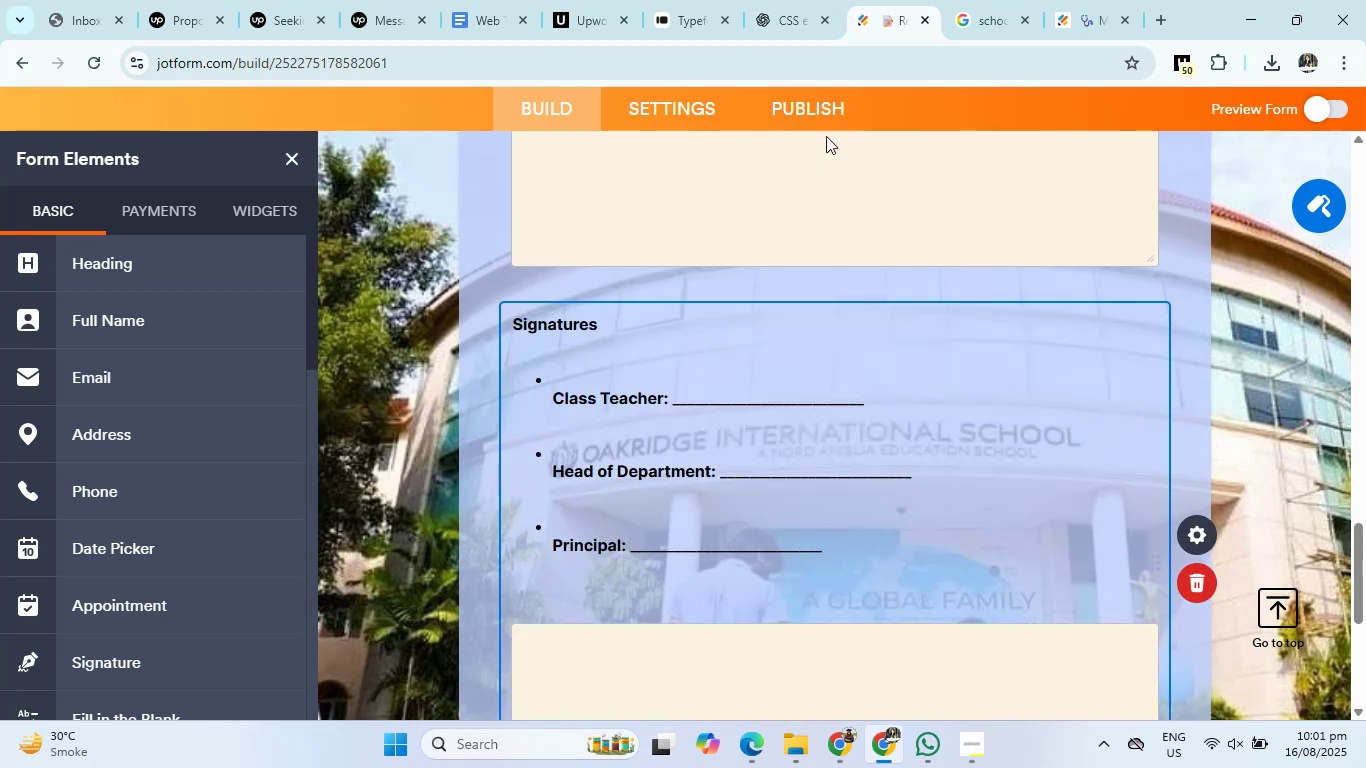 
left_click([789, 0])
 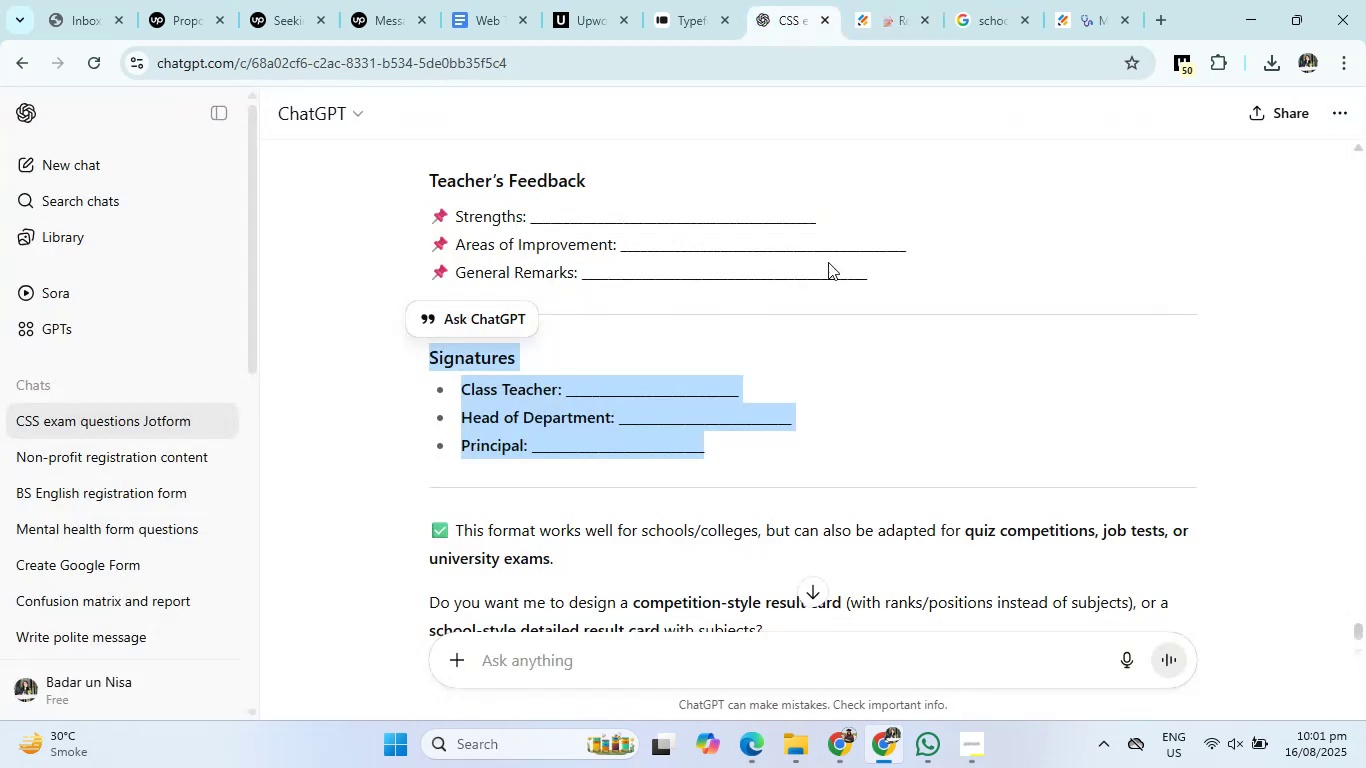 
scroll: coordinate [753, 478], scroll_direction: down, amount: 3.0
 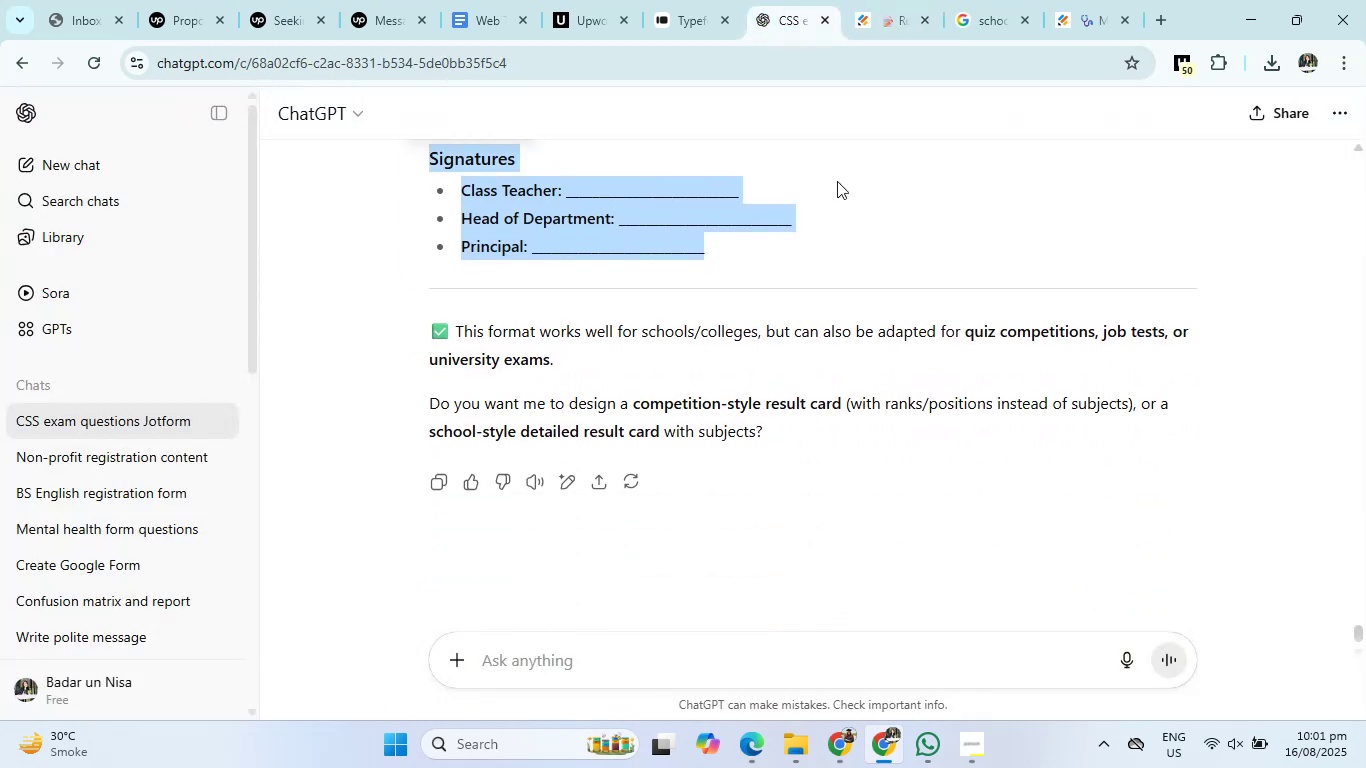 
left_click([882, 0])
 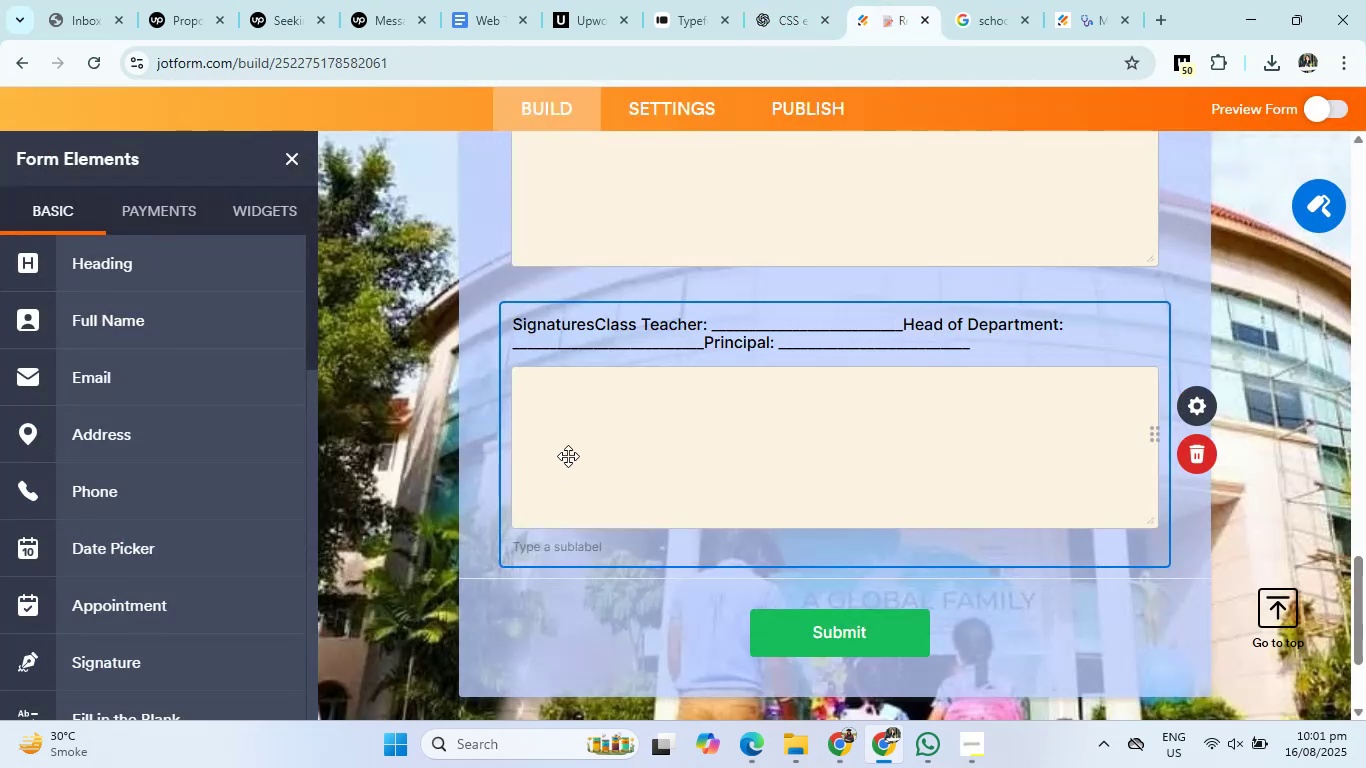 
left_click([660, 331])
 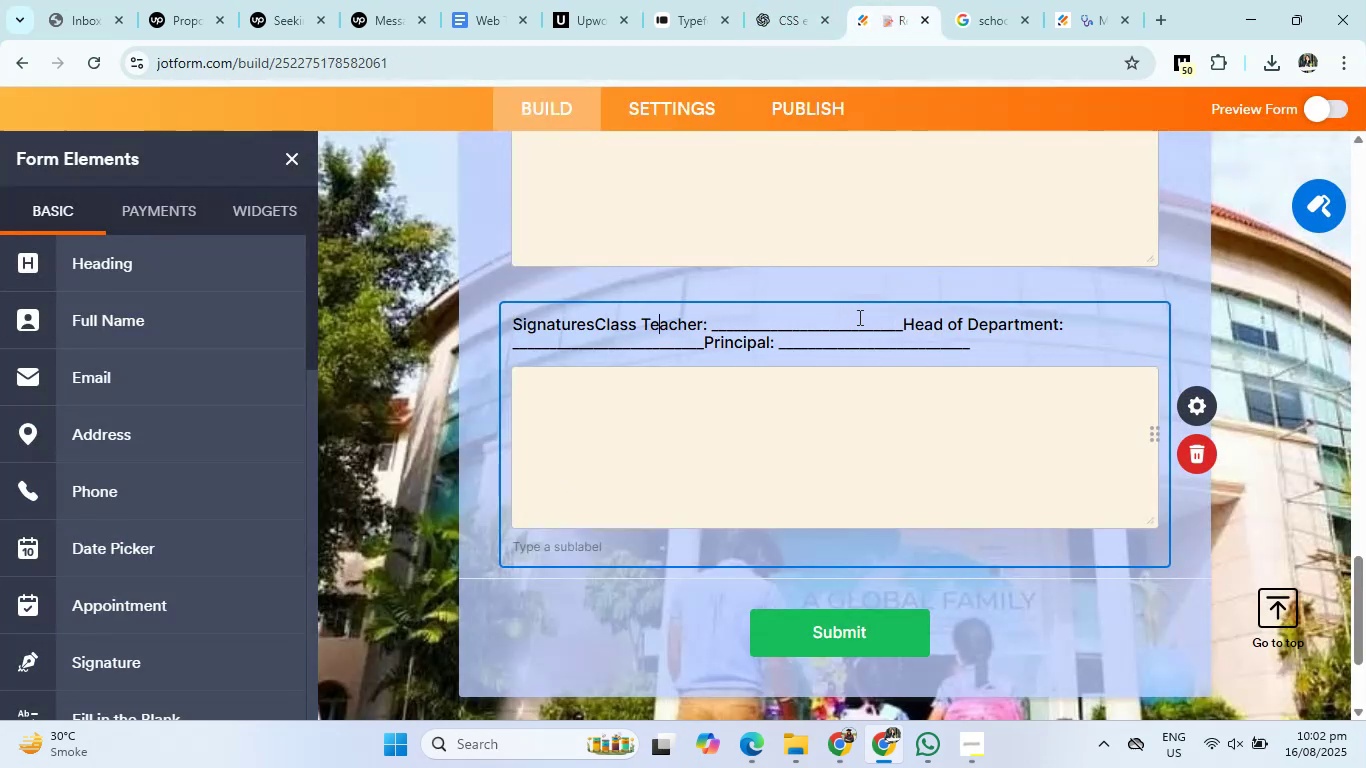 
left_click([903, 322])
 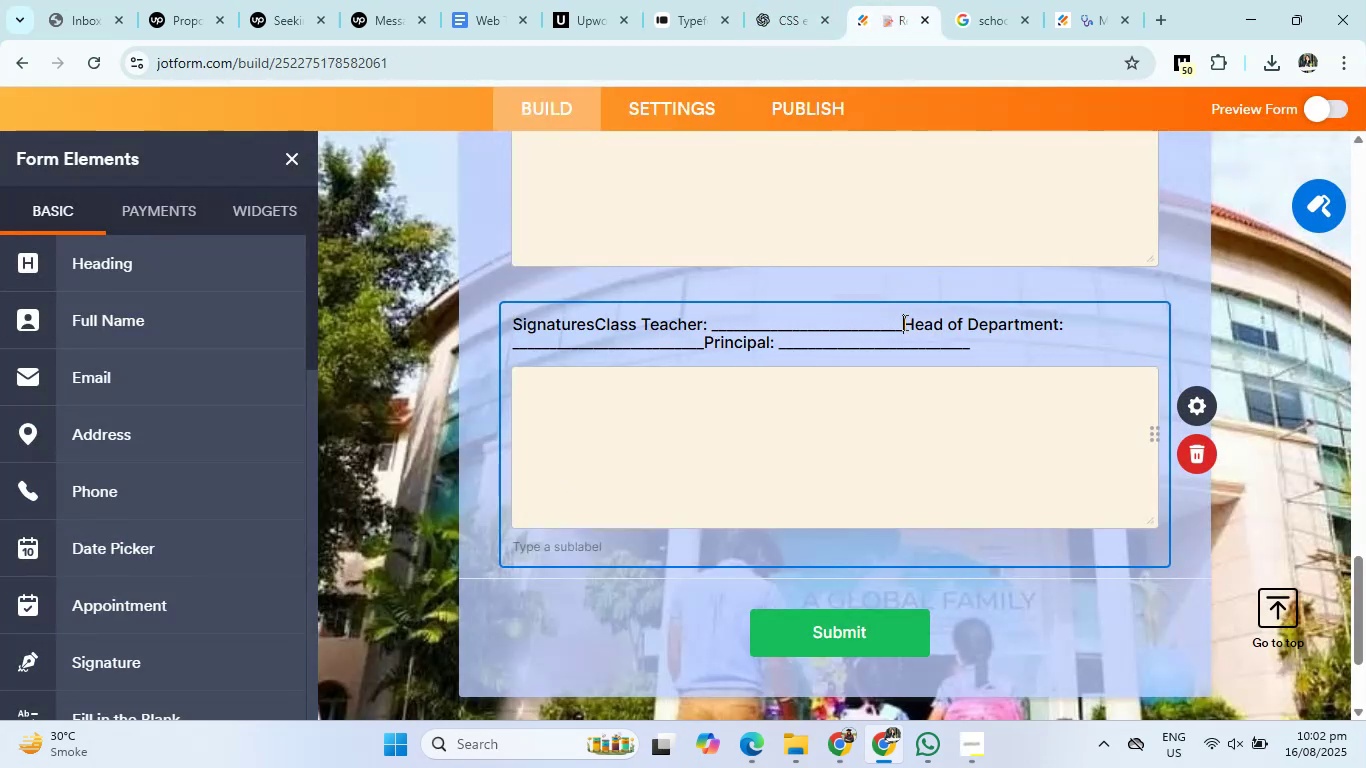 
key(Shift+ShiftRight)
 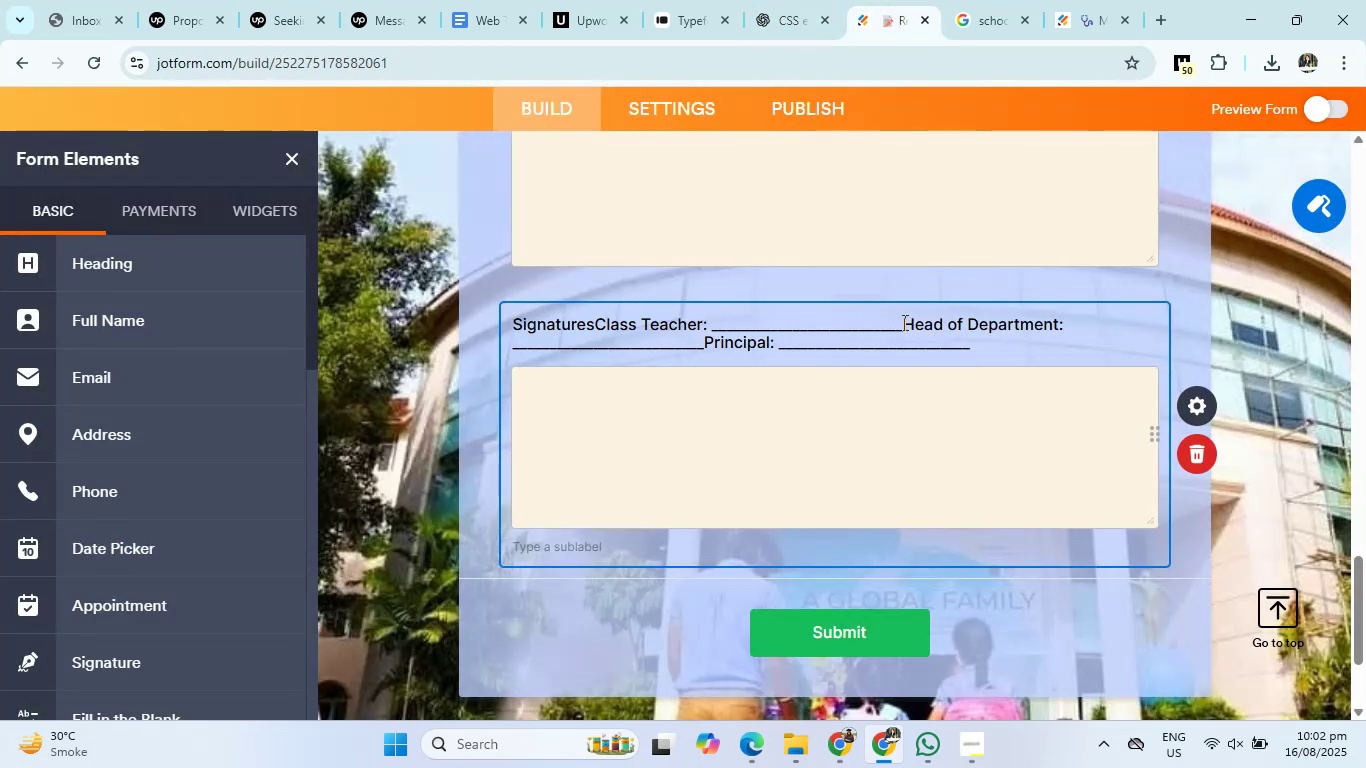 
key(Shift+Enter)
 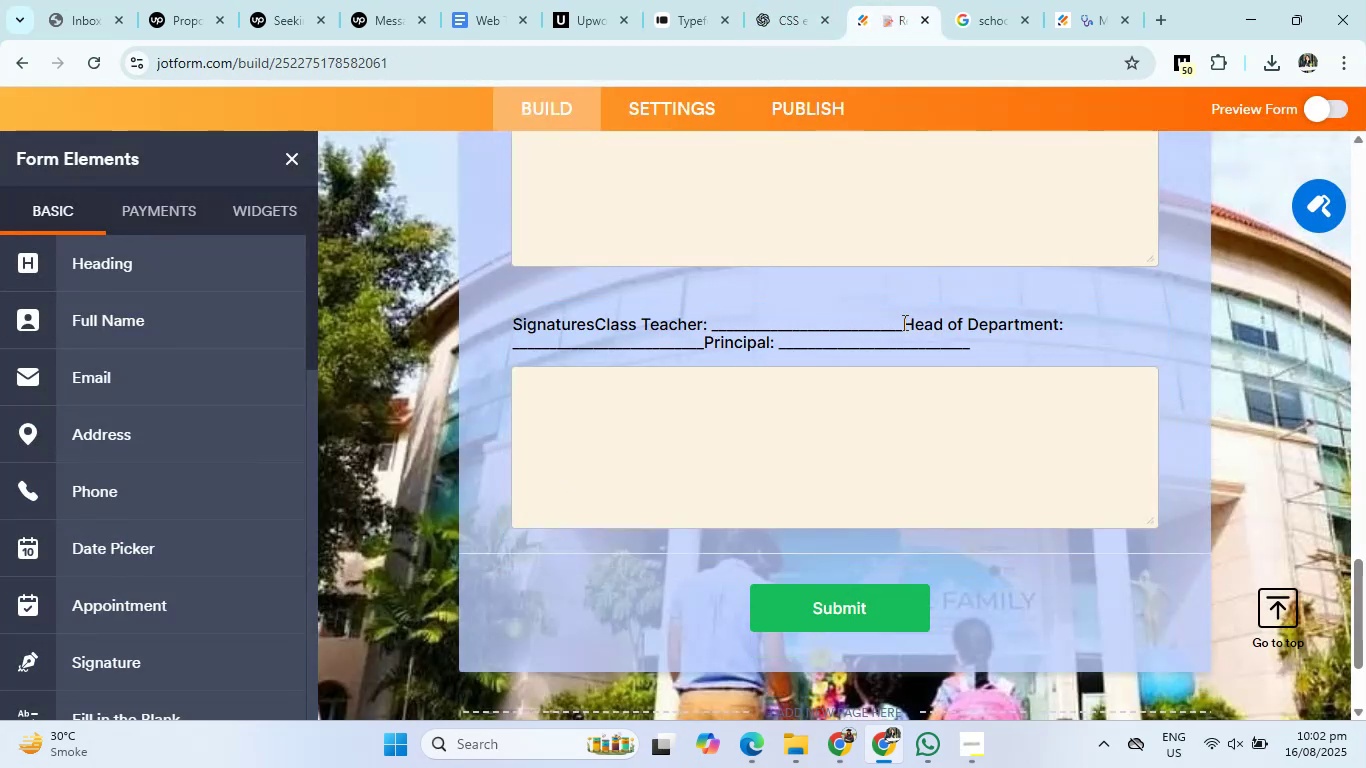 
left_click([903, 322])
 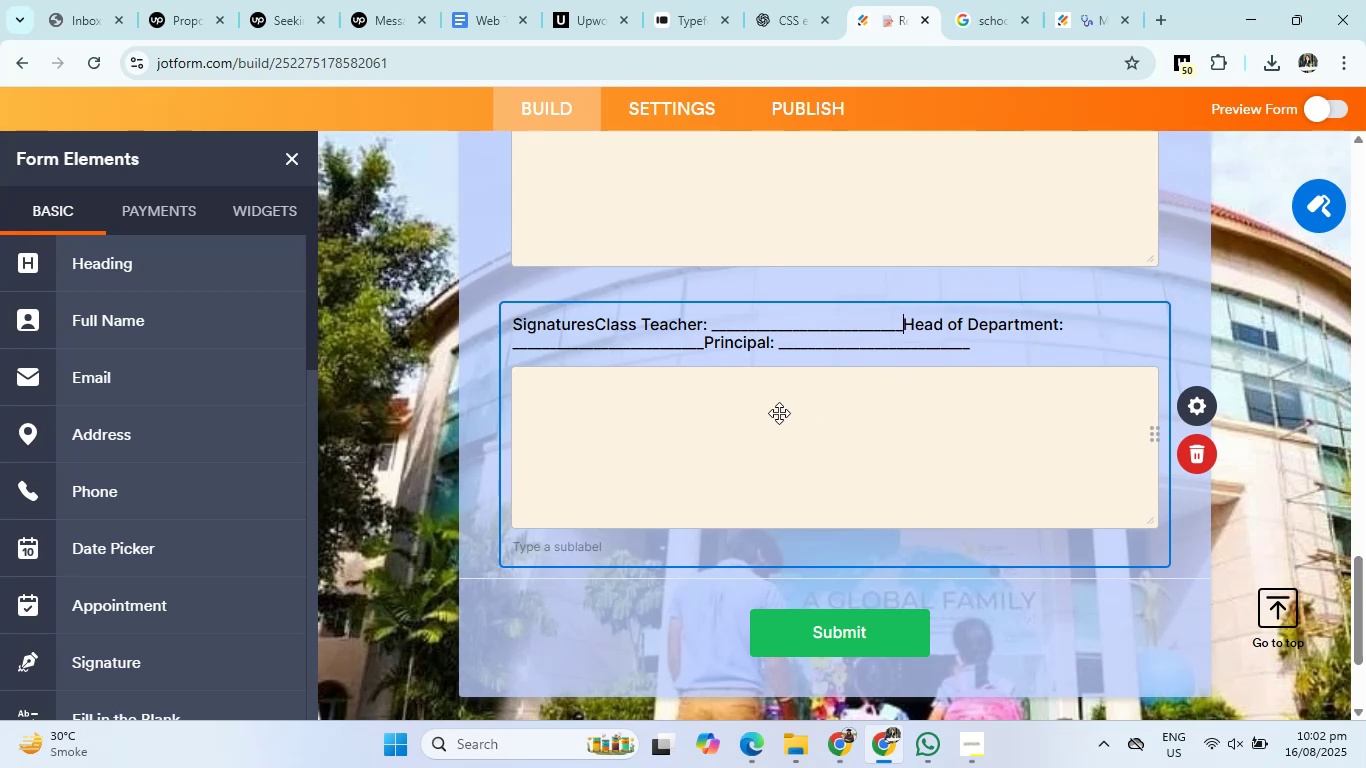 
scroll: coordinate [147, 473], scroll_direction: down, amount: 4.0
 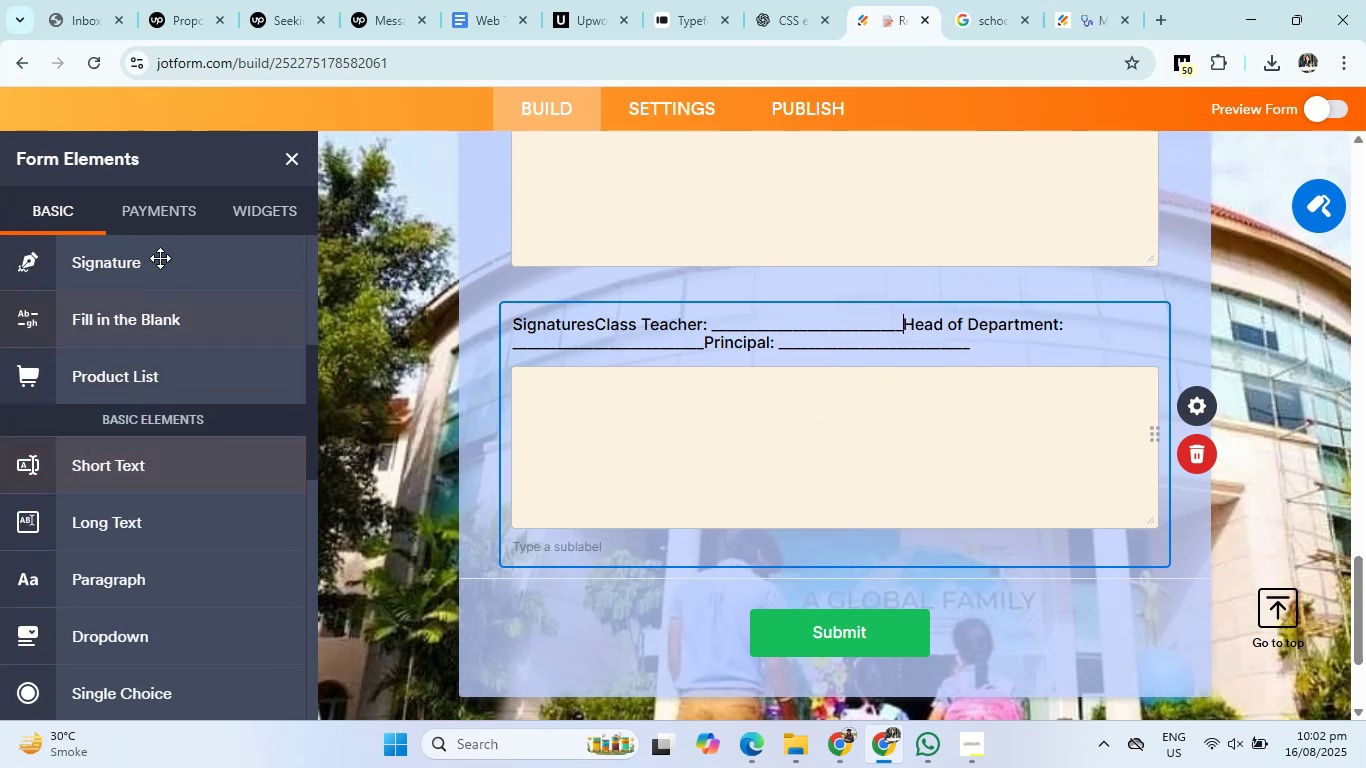 
left_click([159, 260])
 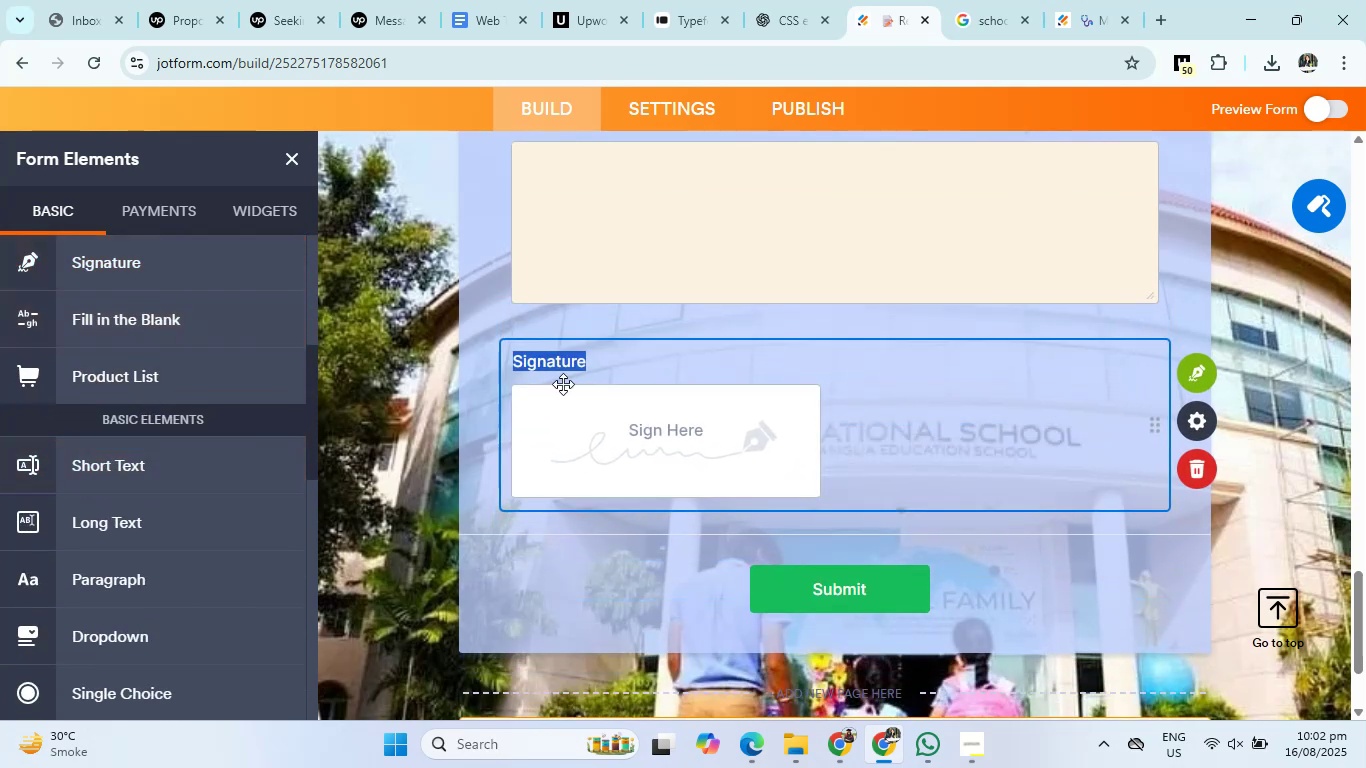 
scroll: coordinate [598, 351], scroll_direction: up, amount: 1.0
 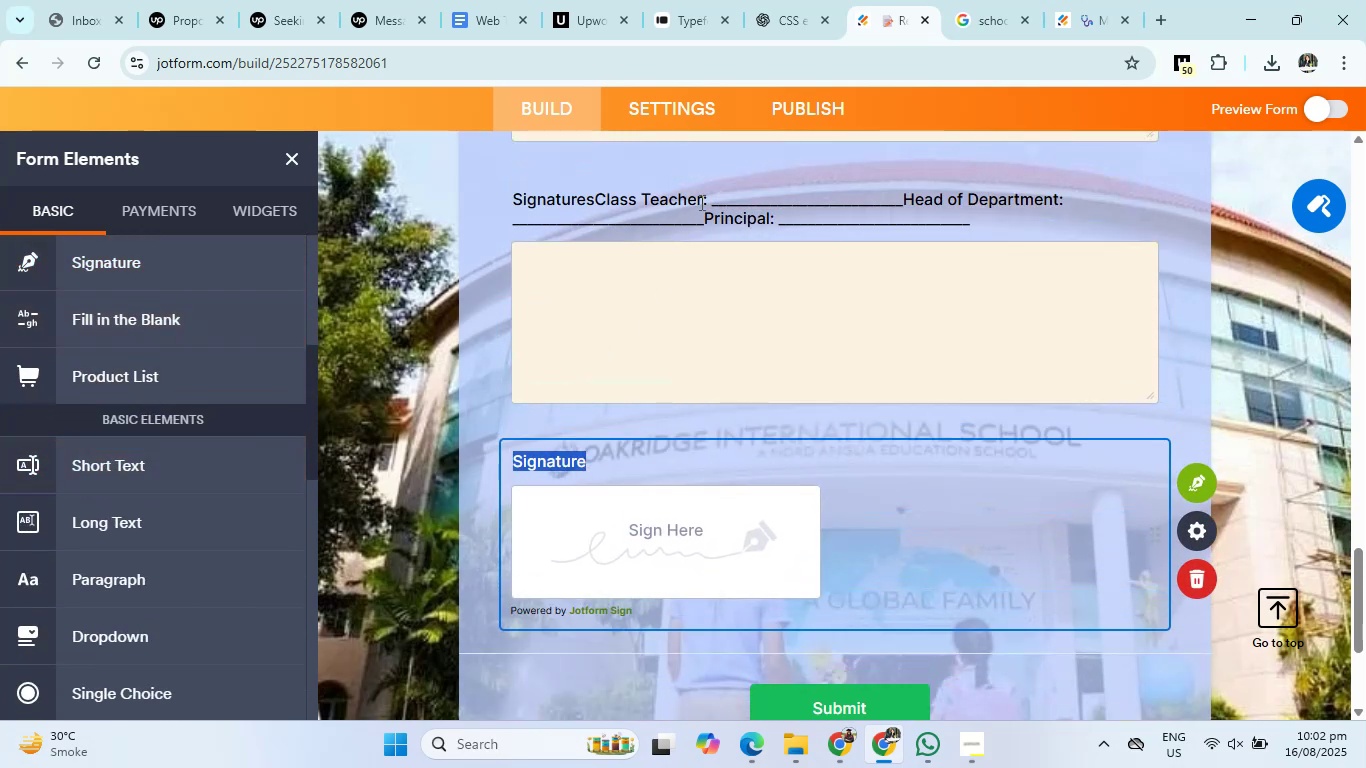 
left_click_drag(start_coordinate=[703, 195], to_coordinate=[486, 189])
 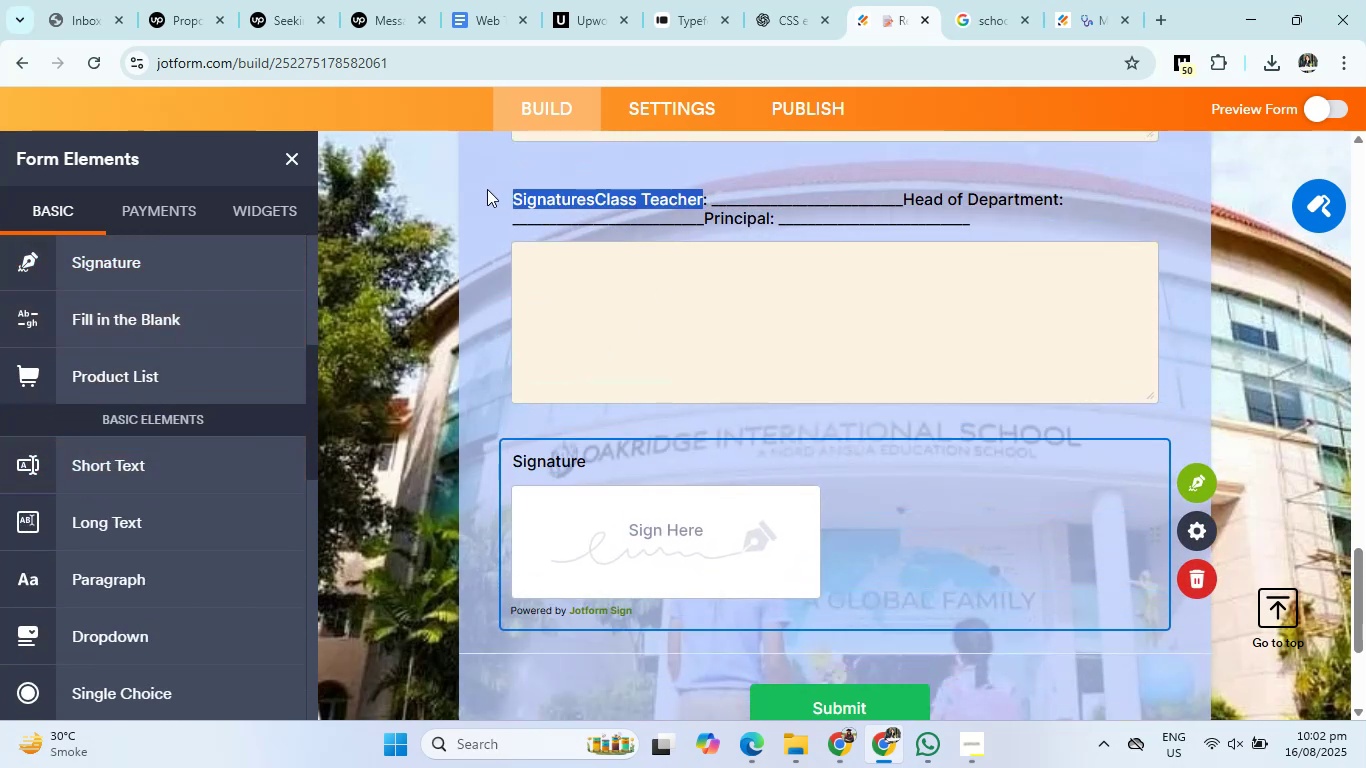 
key(Control+C)
 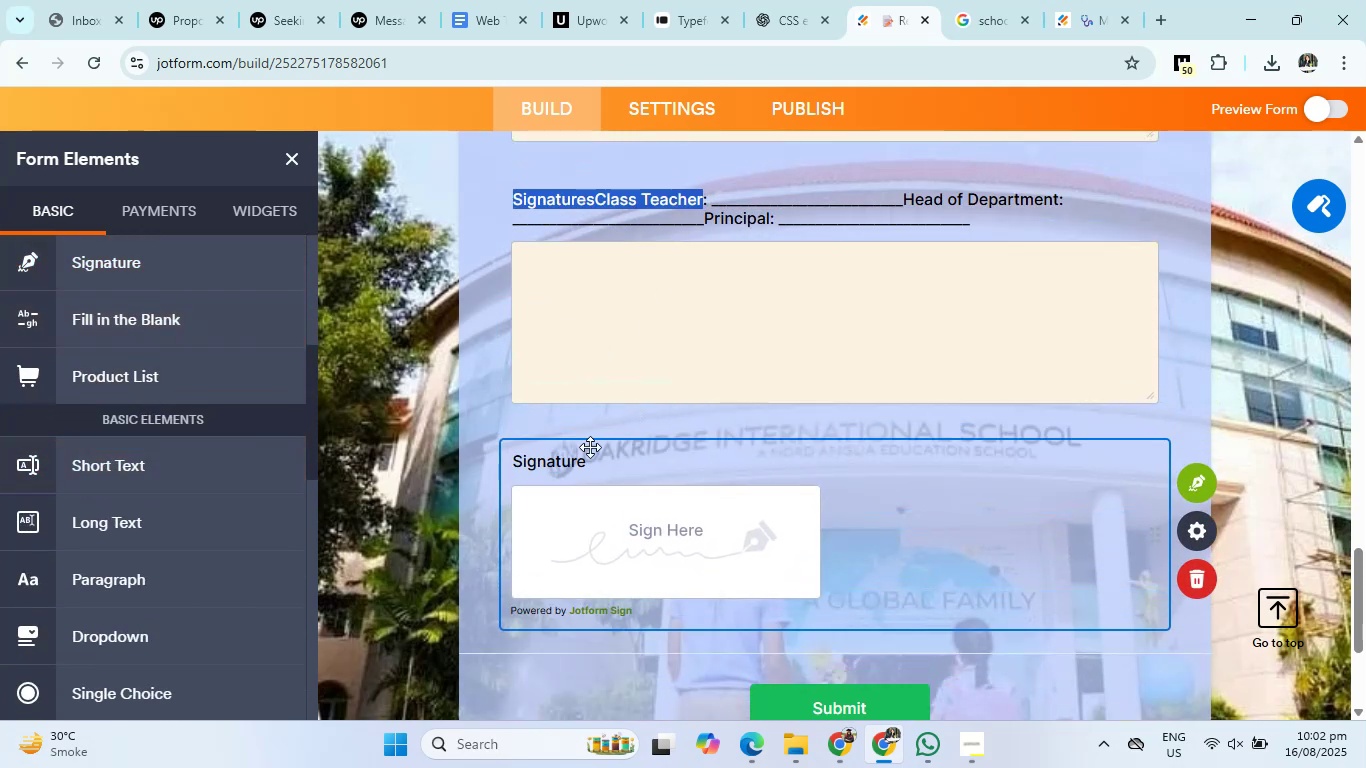 
left_click([579, 461])
 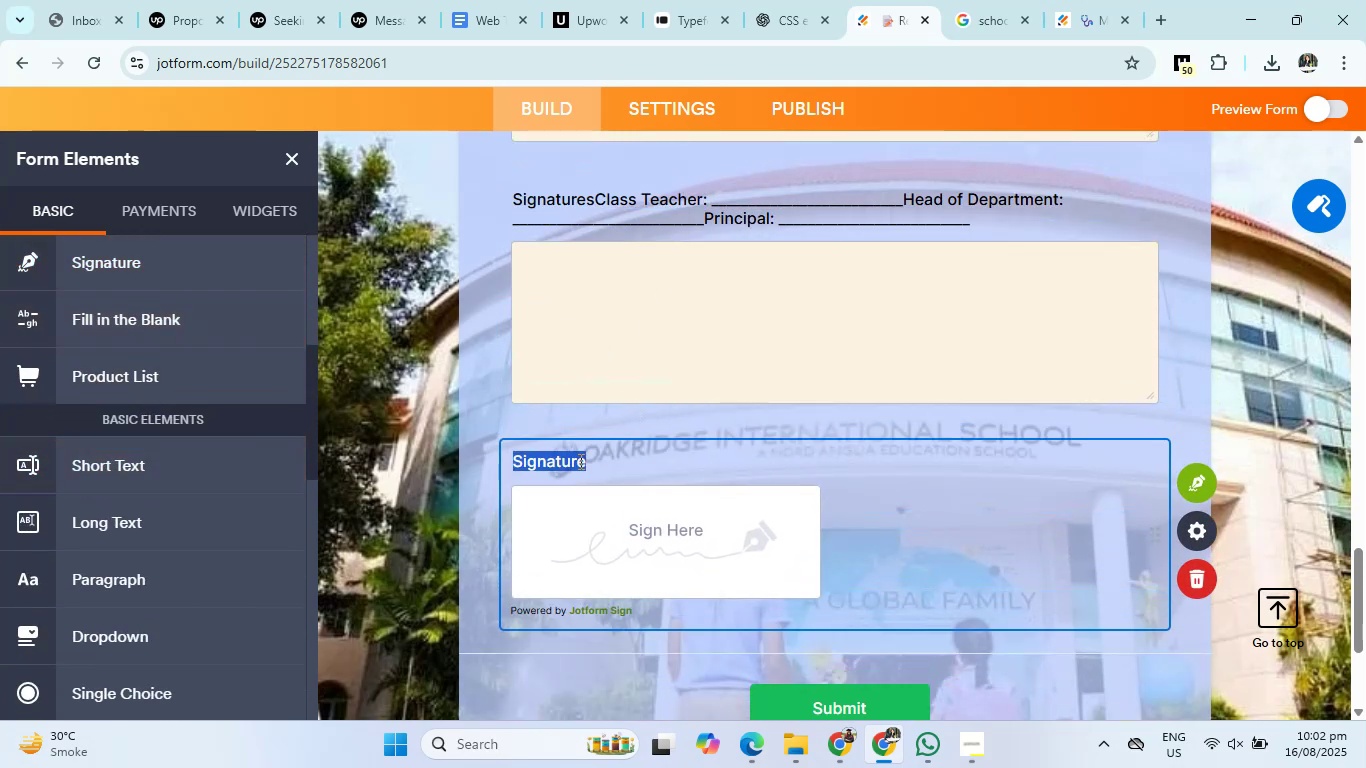 
key(Control+V)
 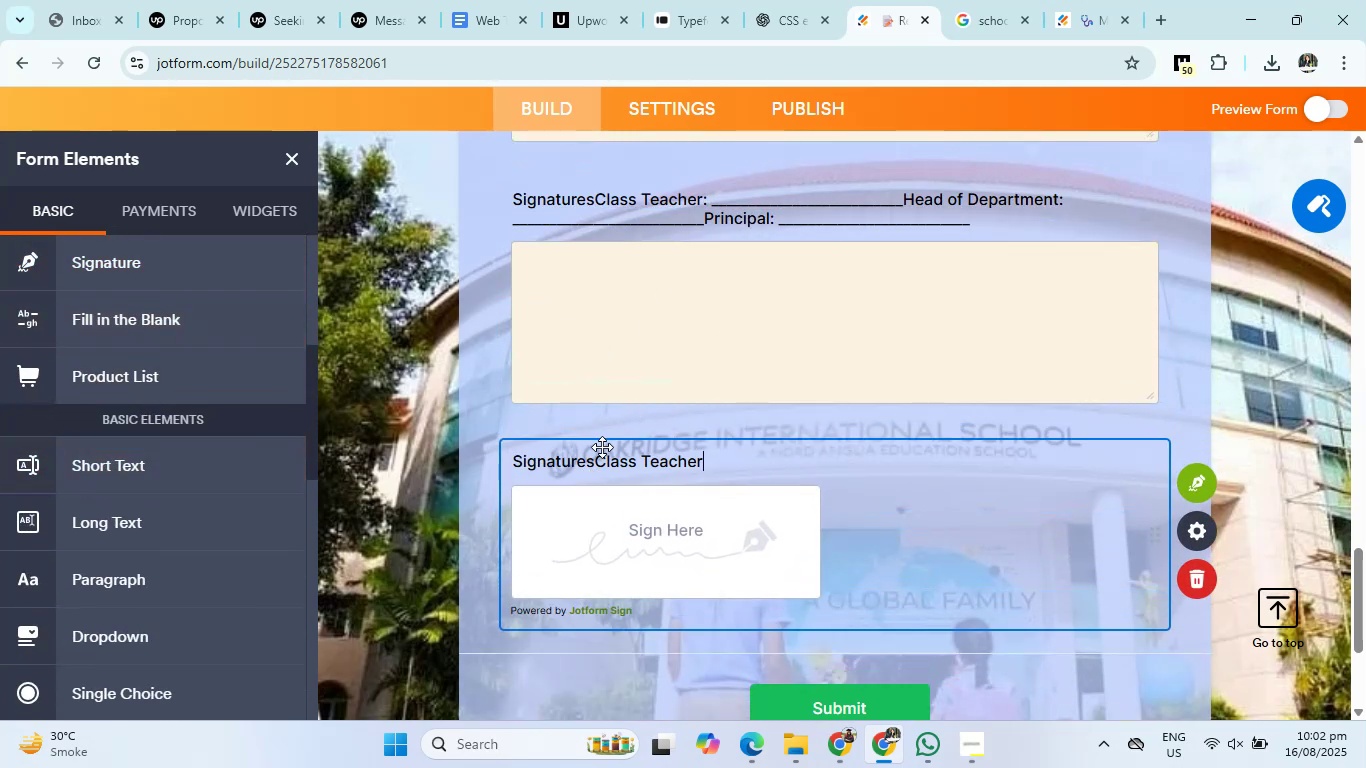 
left_click([596, 462])
 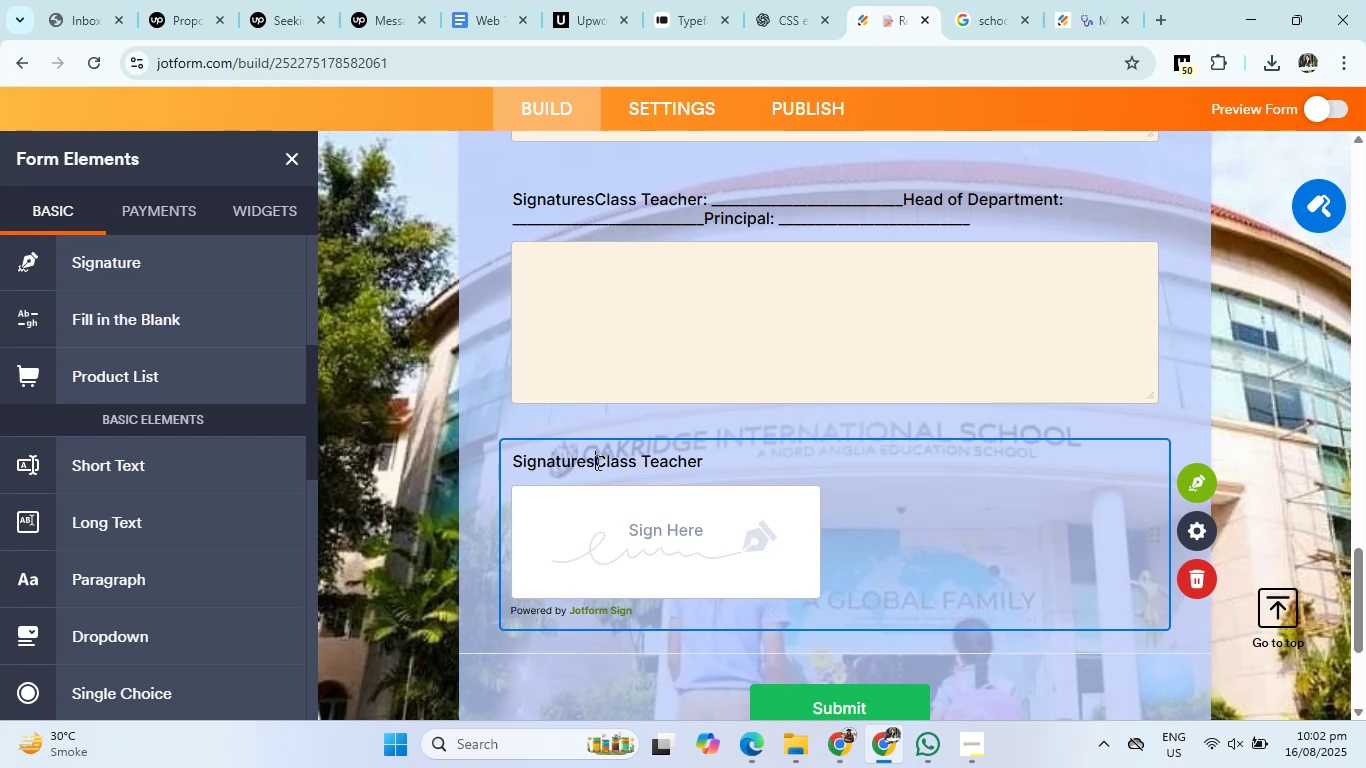 
key(Space)
 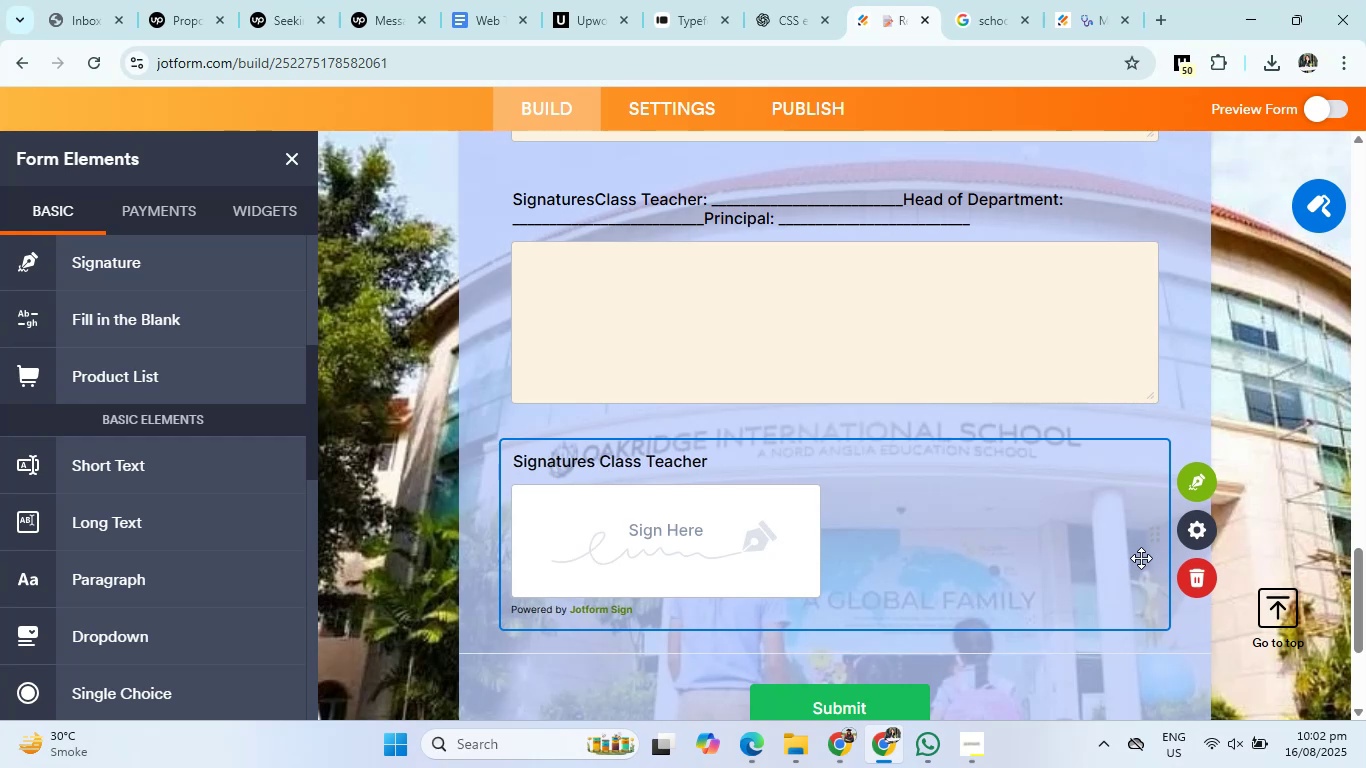 
right_click([1148, 537])
 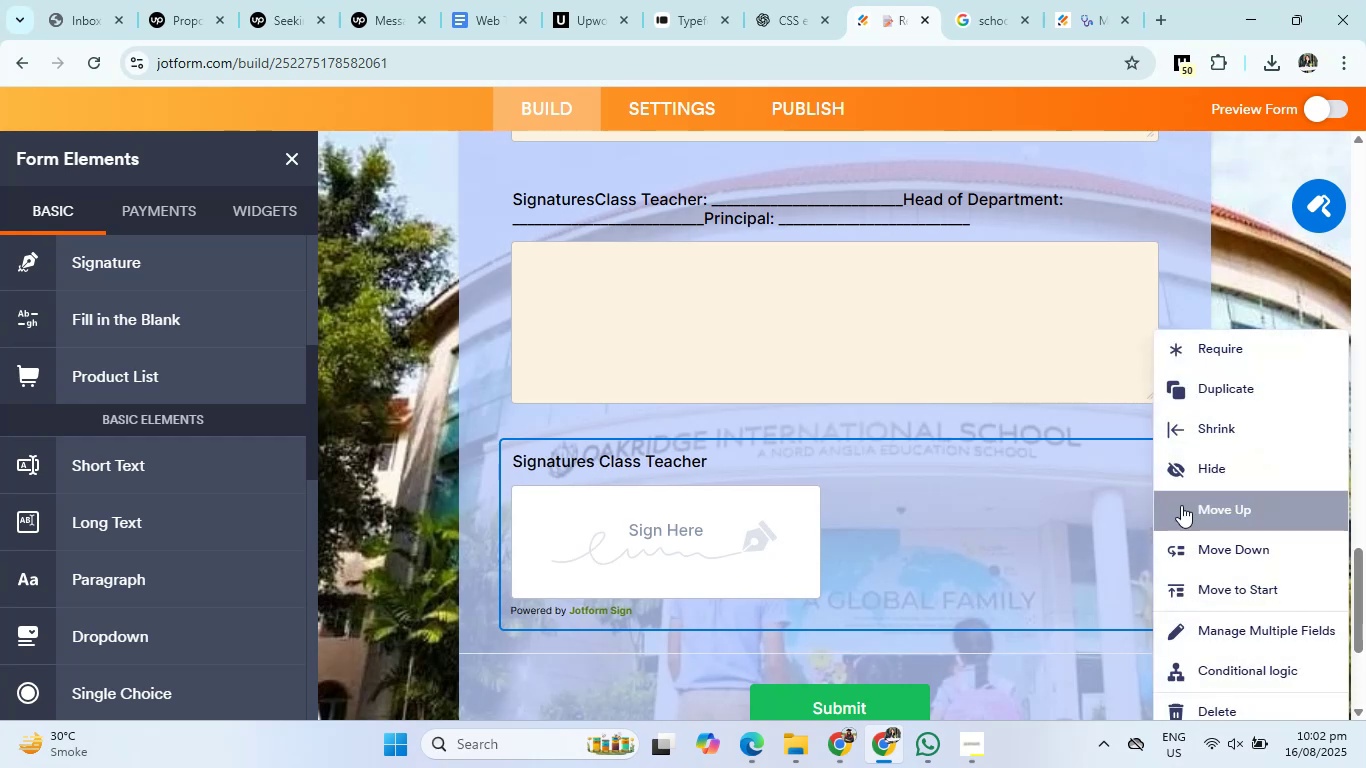 
left_click([1208, 437])
 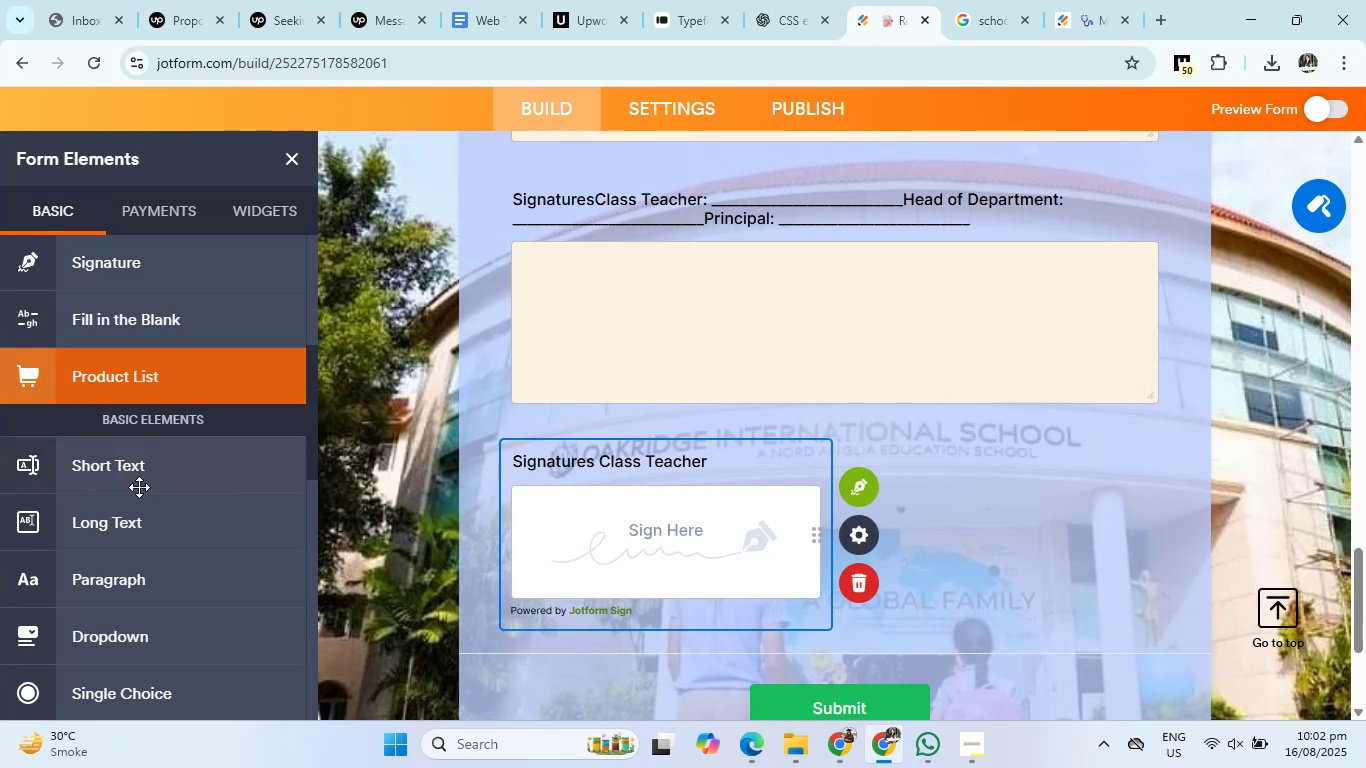 
scroll: coordinate [142, 601], scroll_direction: up, amount: 2.0
 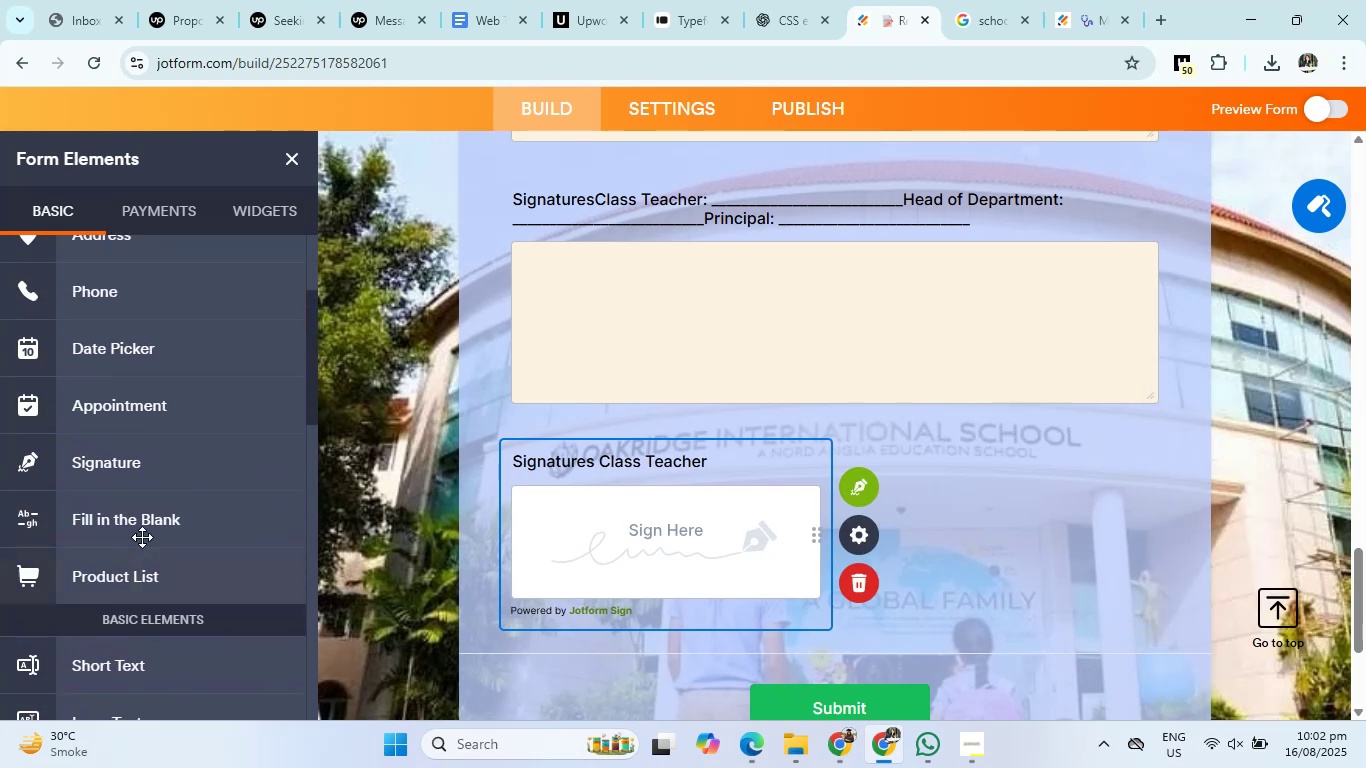 
left_click([142, 460])
 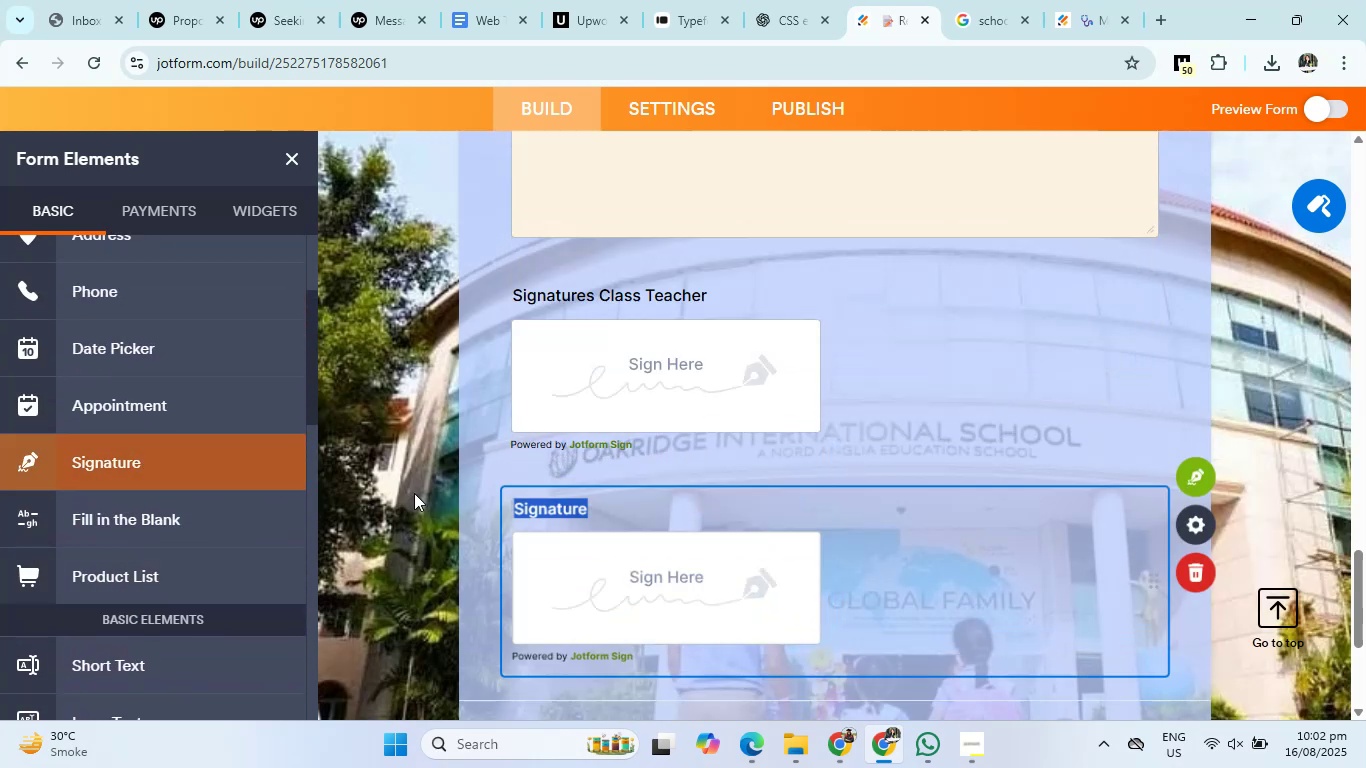 
scroll: coordinate [730, 476], scroll_direction: up, amount: 3.0
 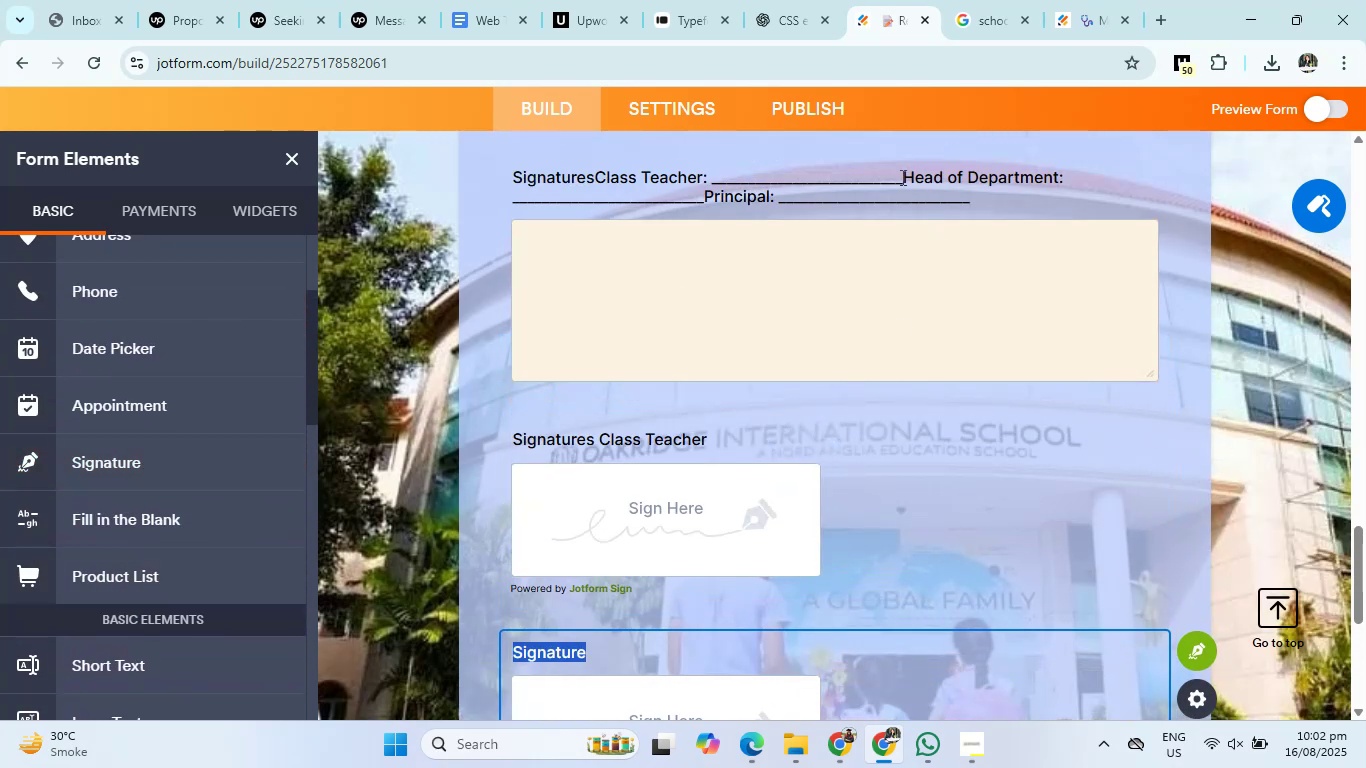 
left_click_drag(start_coordinate=[903, 175], to_coordinate=[1086, 175])
 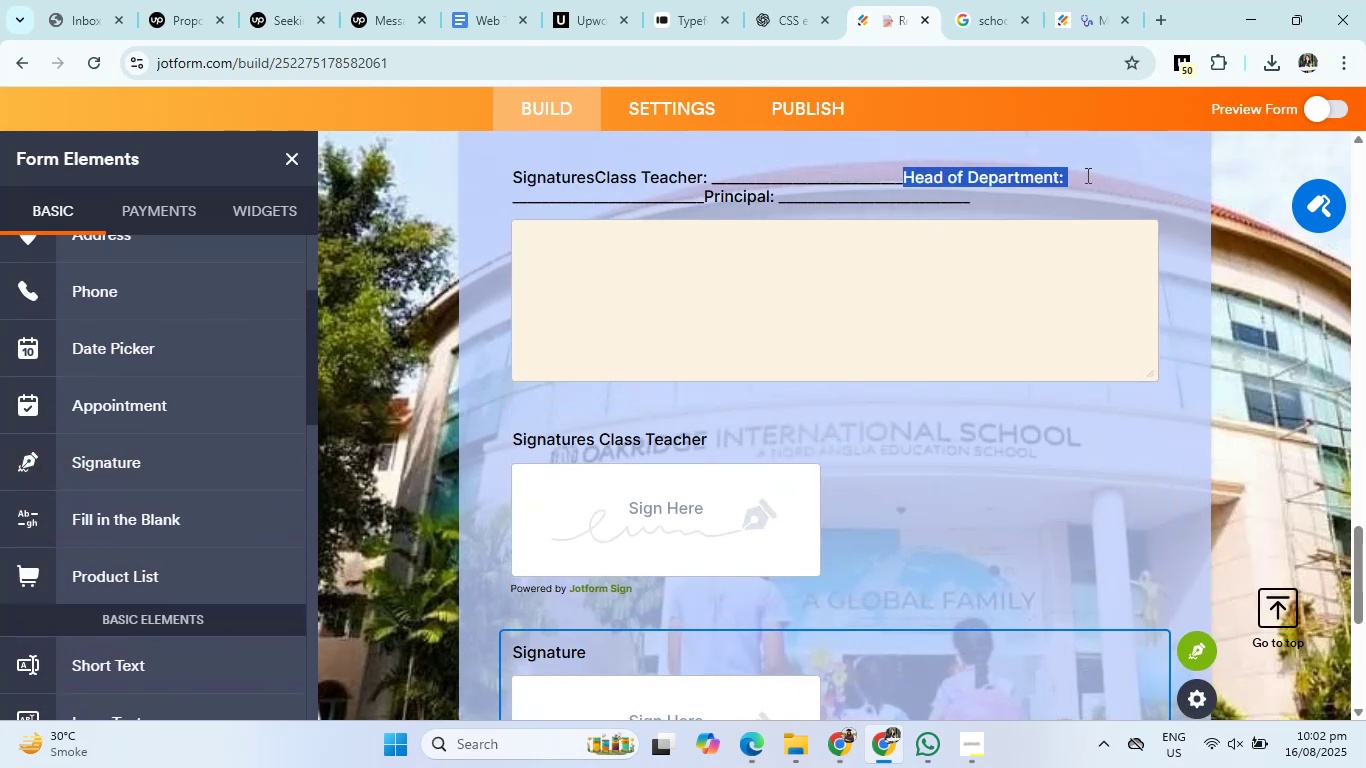 
key(Control+C)
 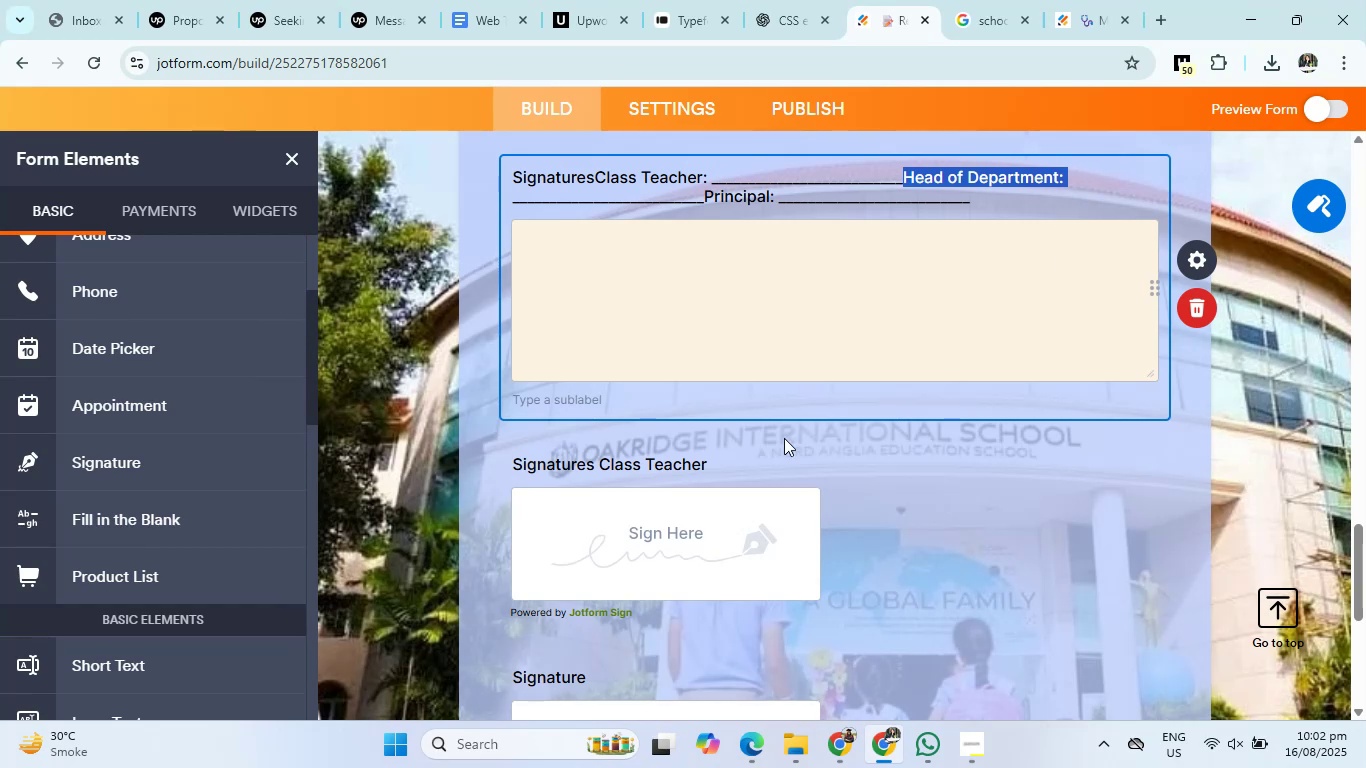 
scroll: coordinate [609, 632], scroll_direction: down, amount: 1.0
 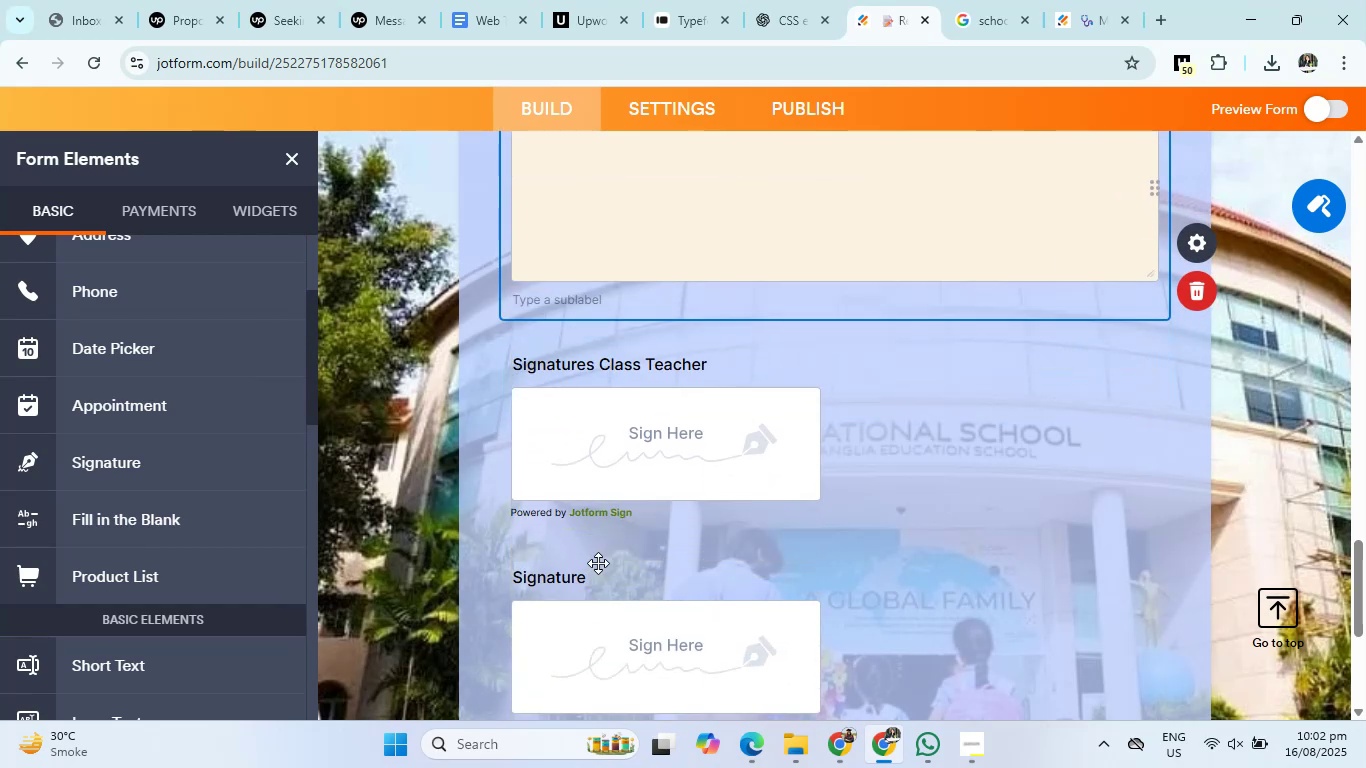 
left_click([578, 573])
 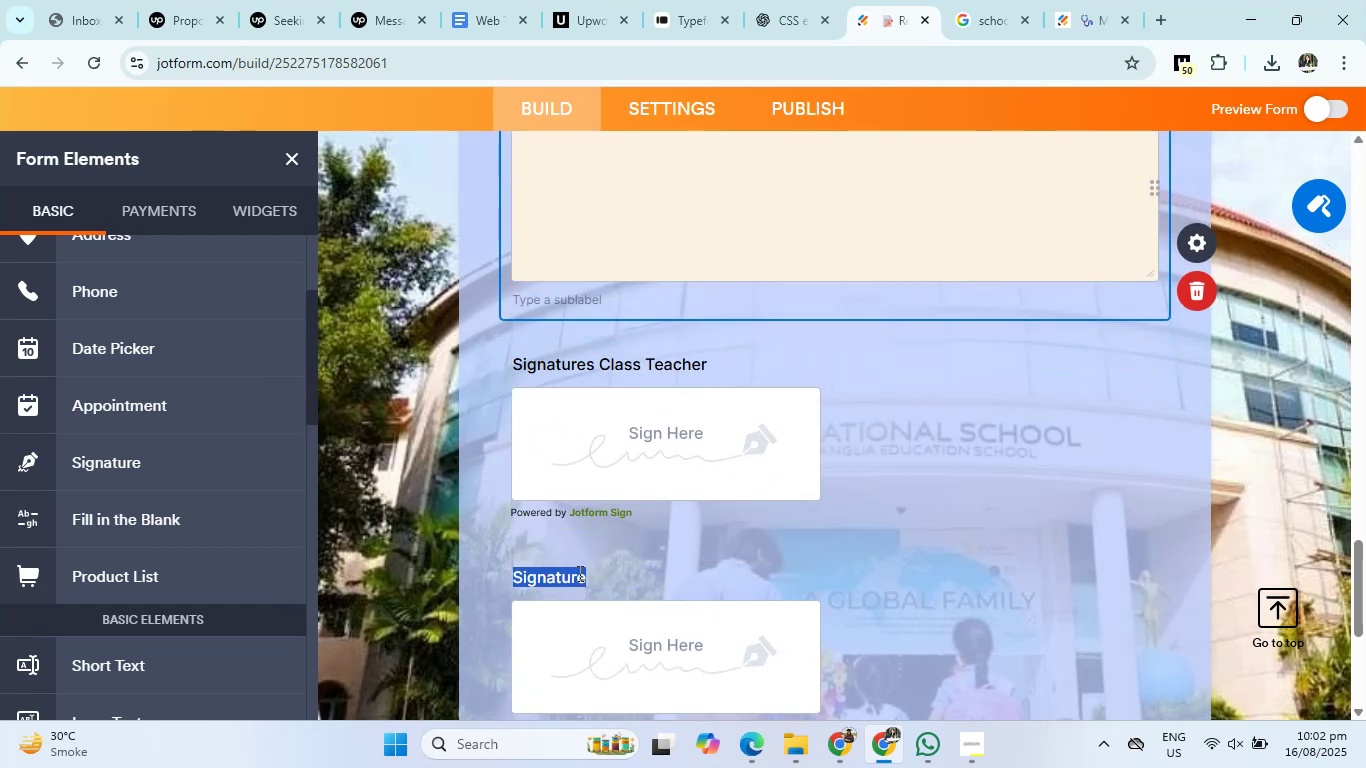 
key(Control+V)
 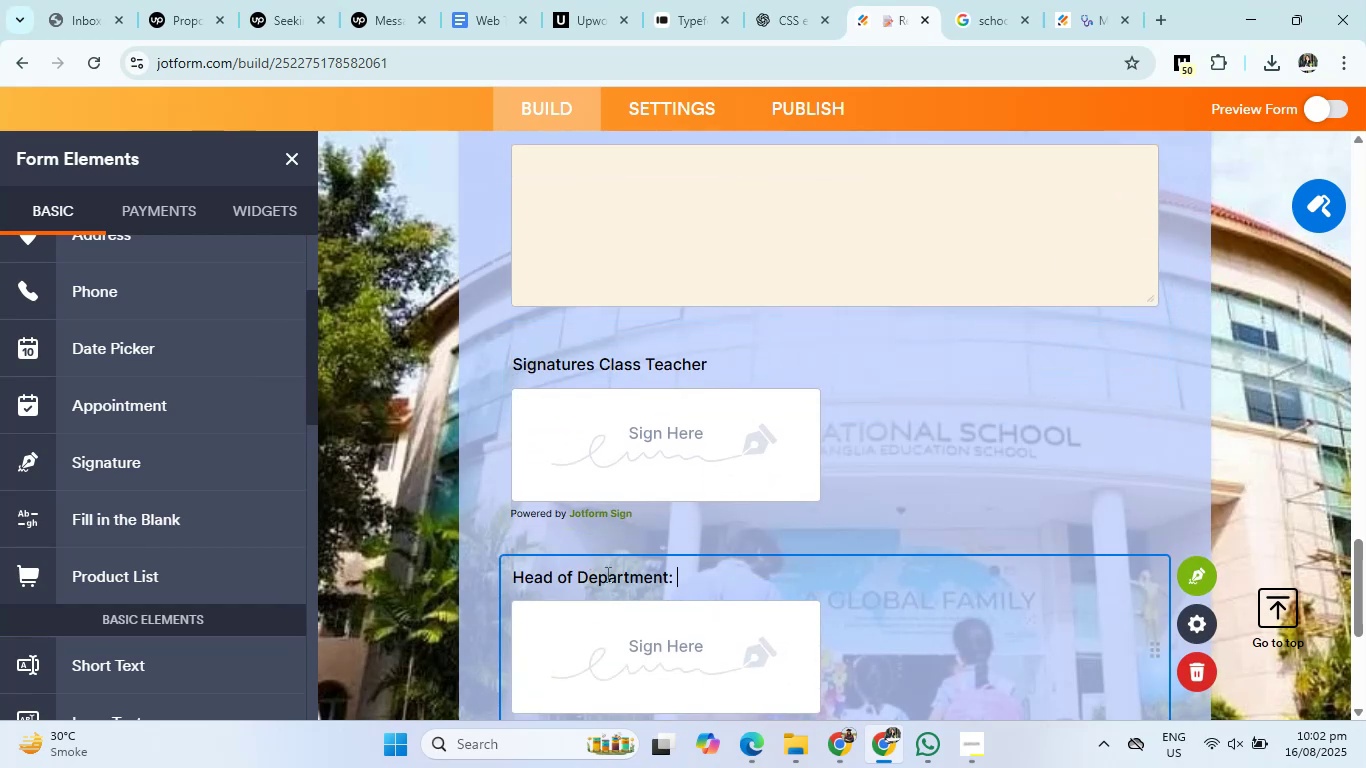 
scroll: coordinate [698, 520], scroll_direction: up, amount: 2.0
 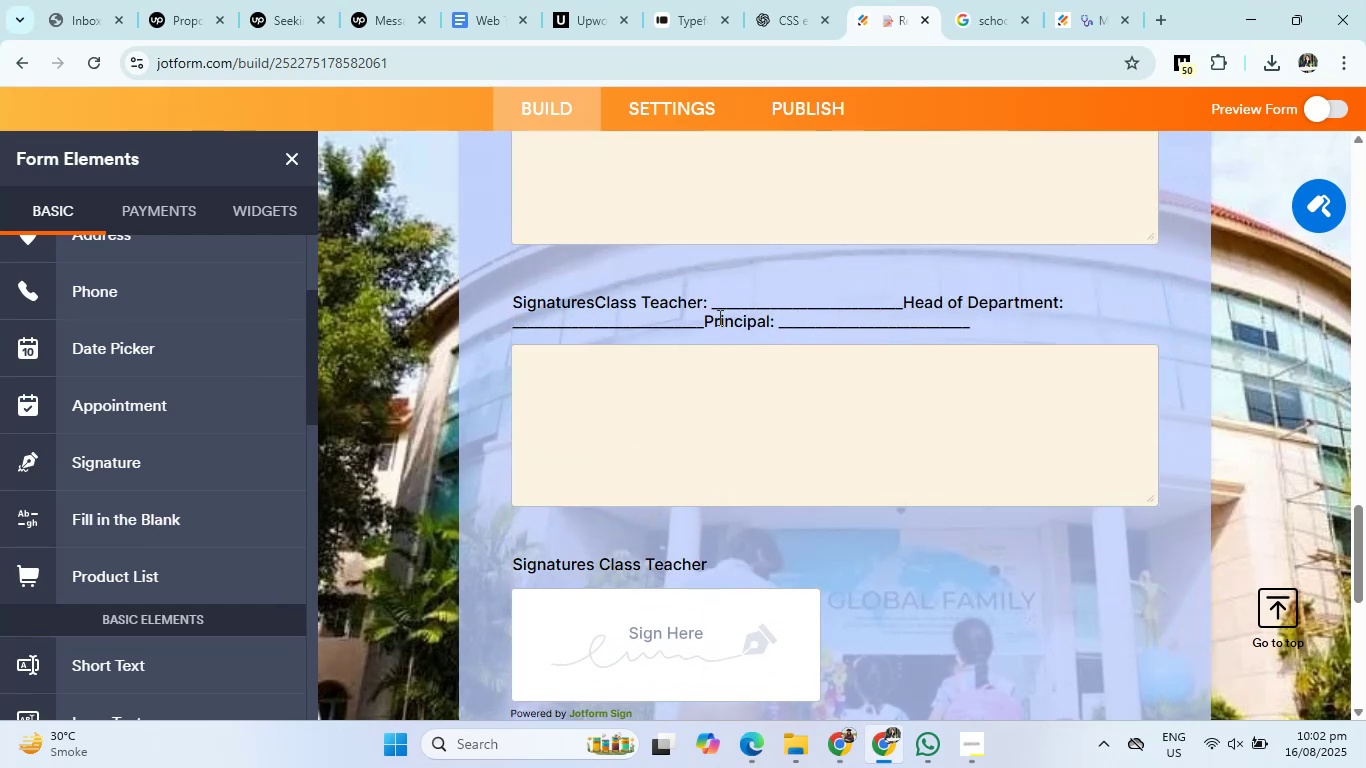 
left_click_drag(start_coordinate=[705, 318], to_coordinate=[780, 319])
 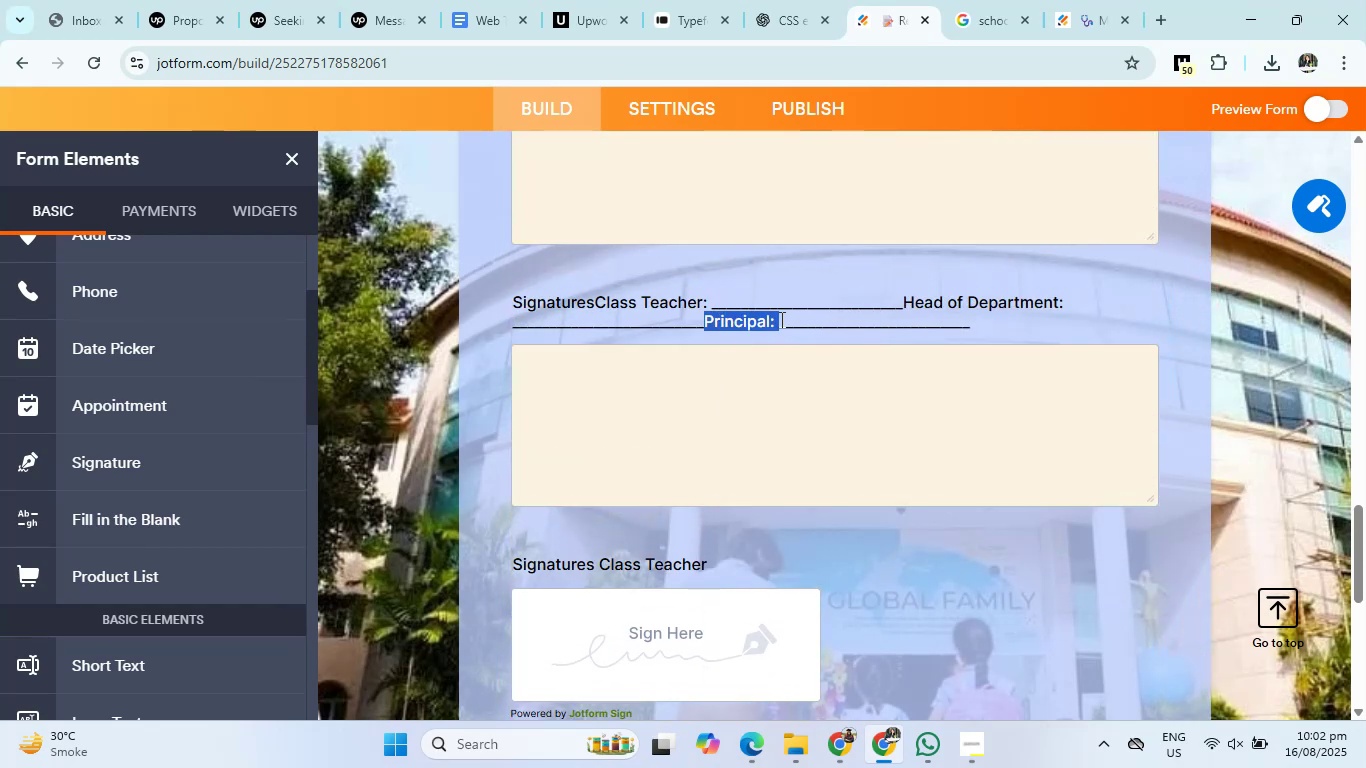 
key(Control+C)
 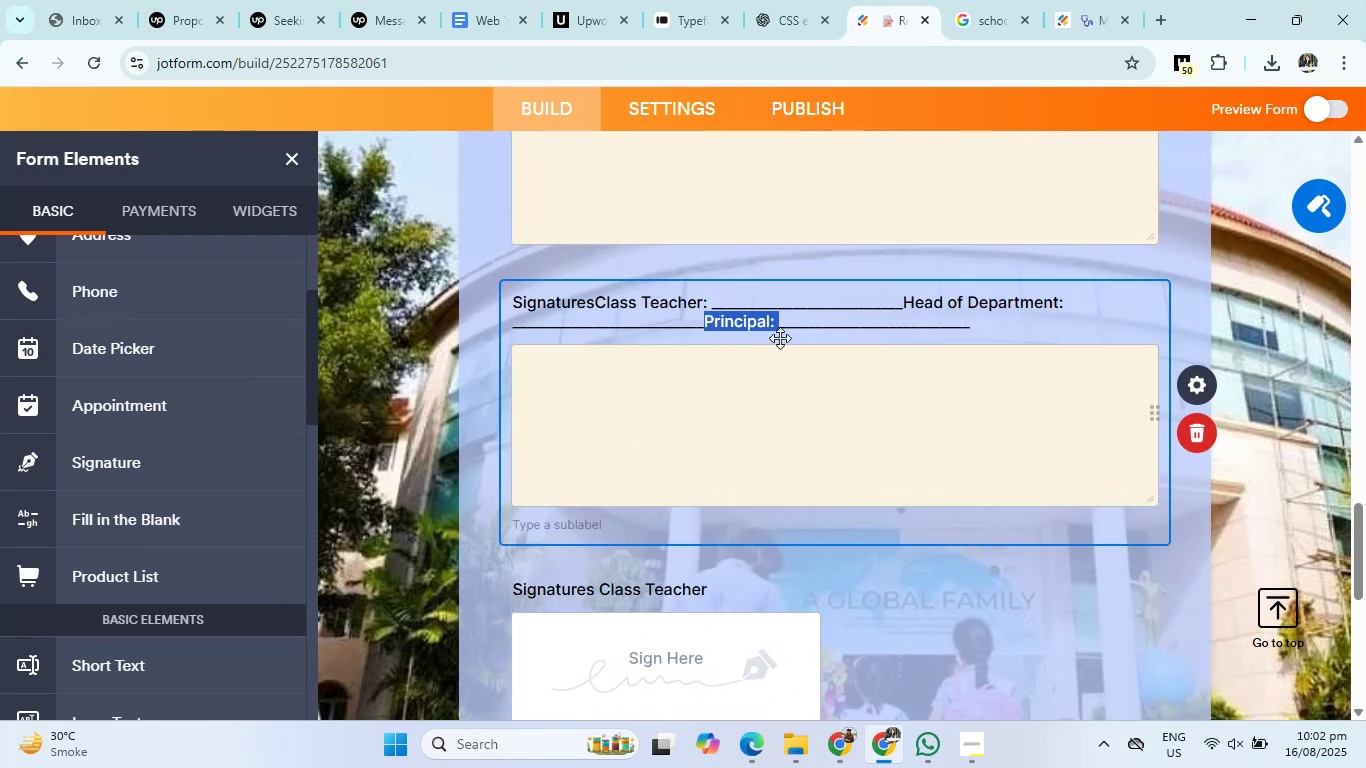 
scroll: coordinate [741, 570], scroll_direction: down, amount: 2.0
 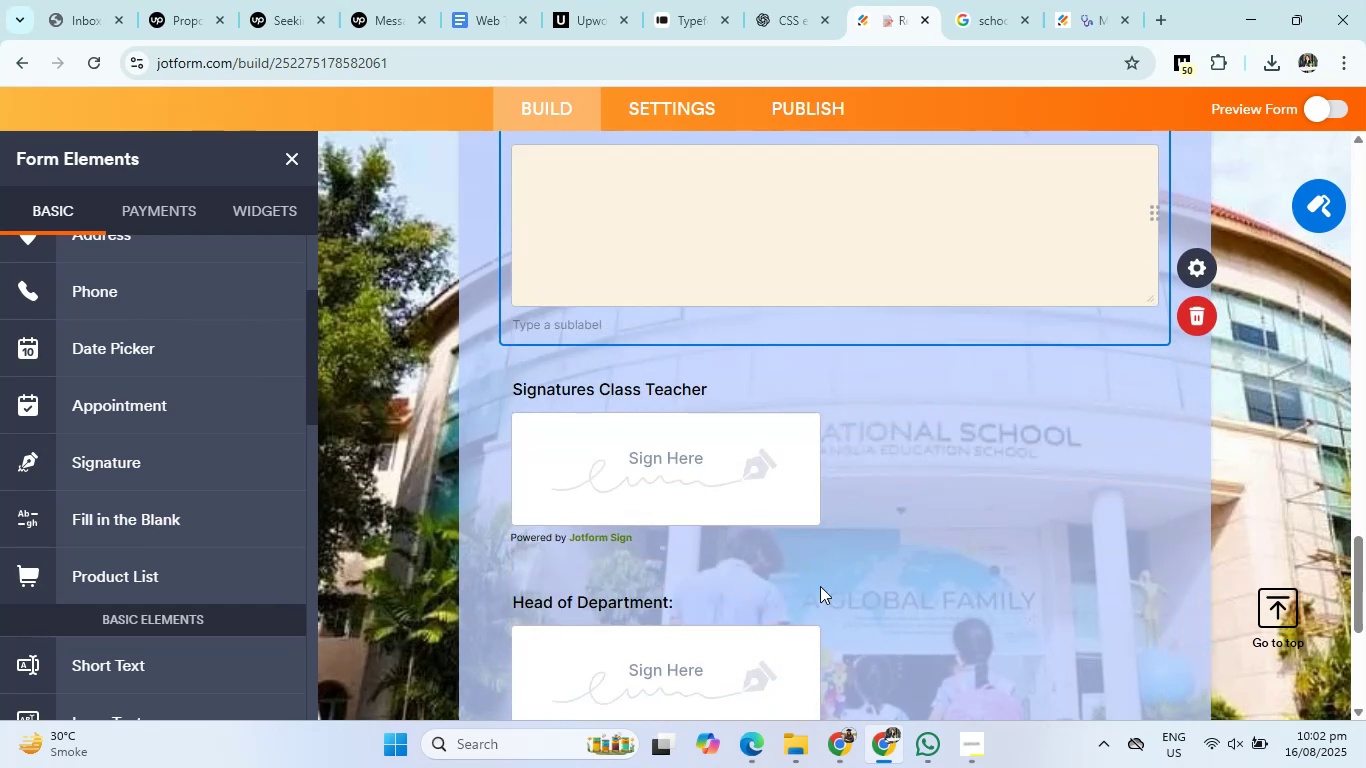 
left_click([802, 637])
 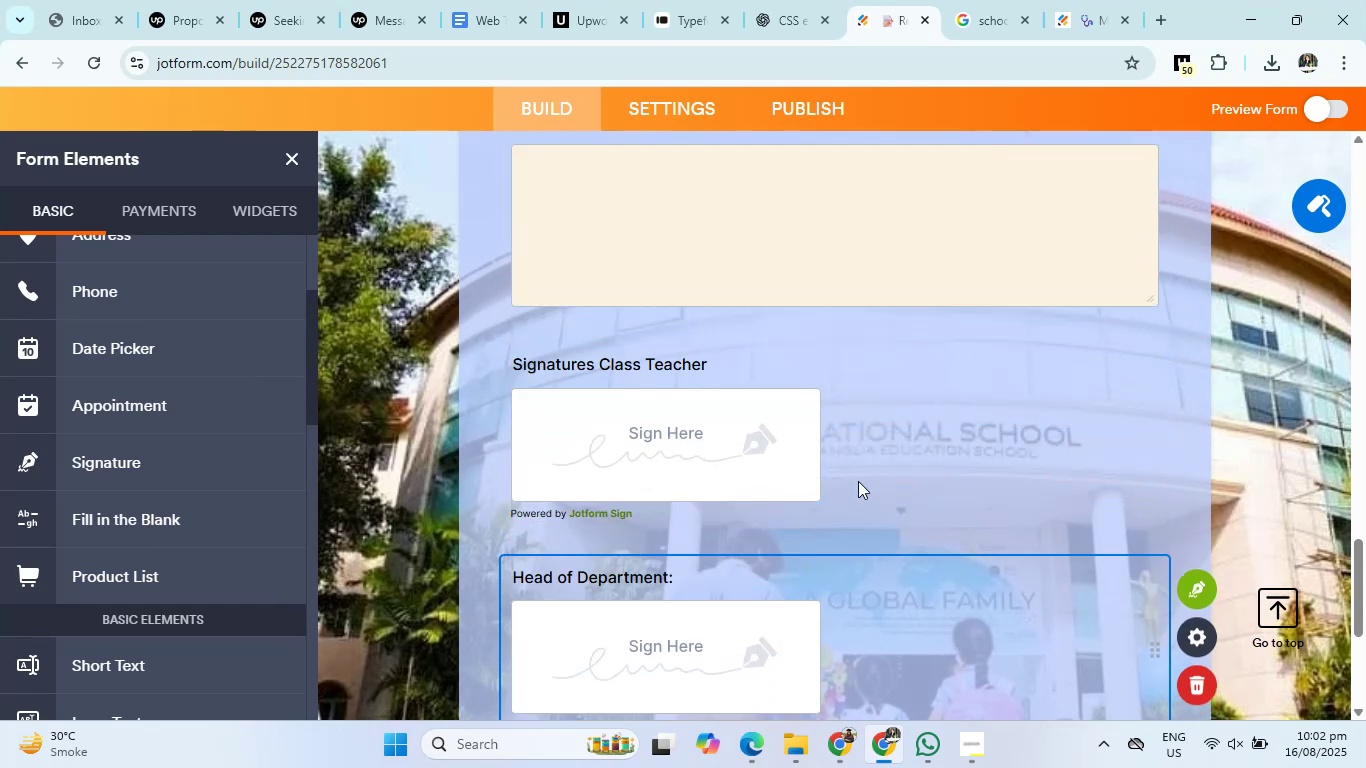 
left_click([803, 420])
 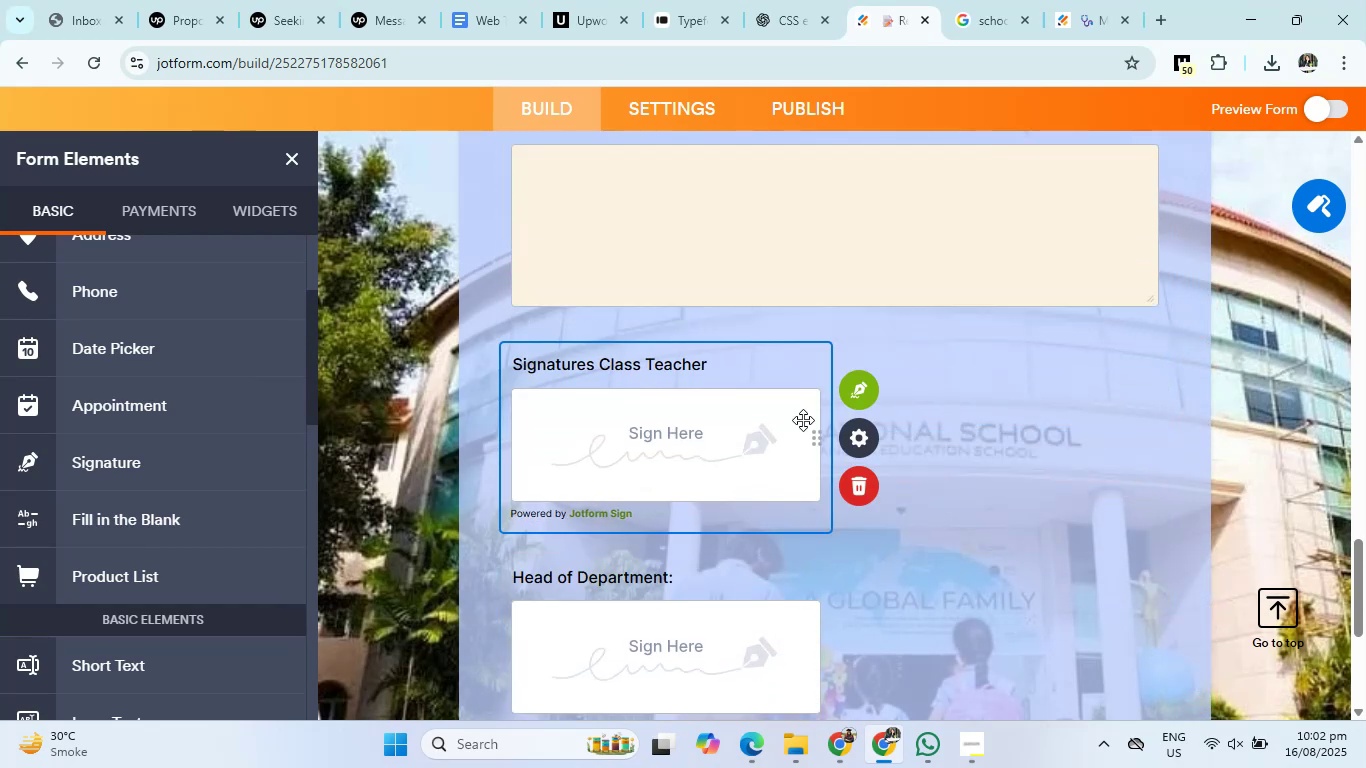 
scroll: coordinate [834, 508], scroll_direction: down, amount: 2.0
 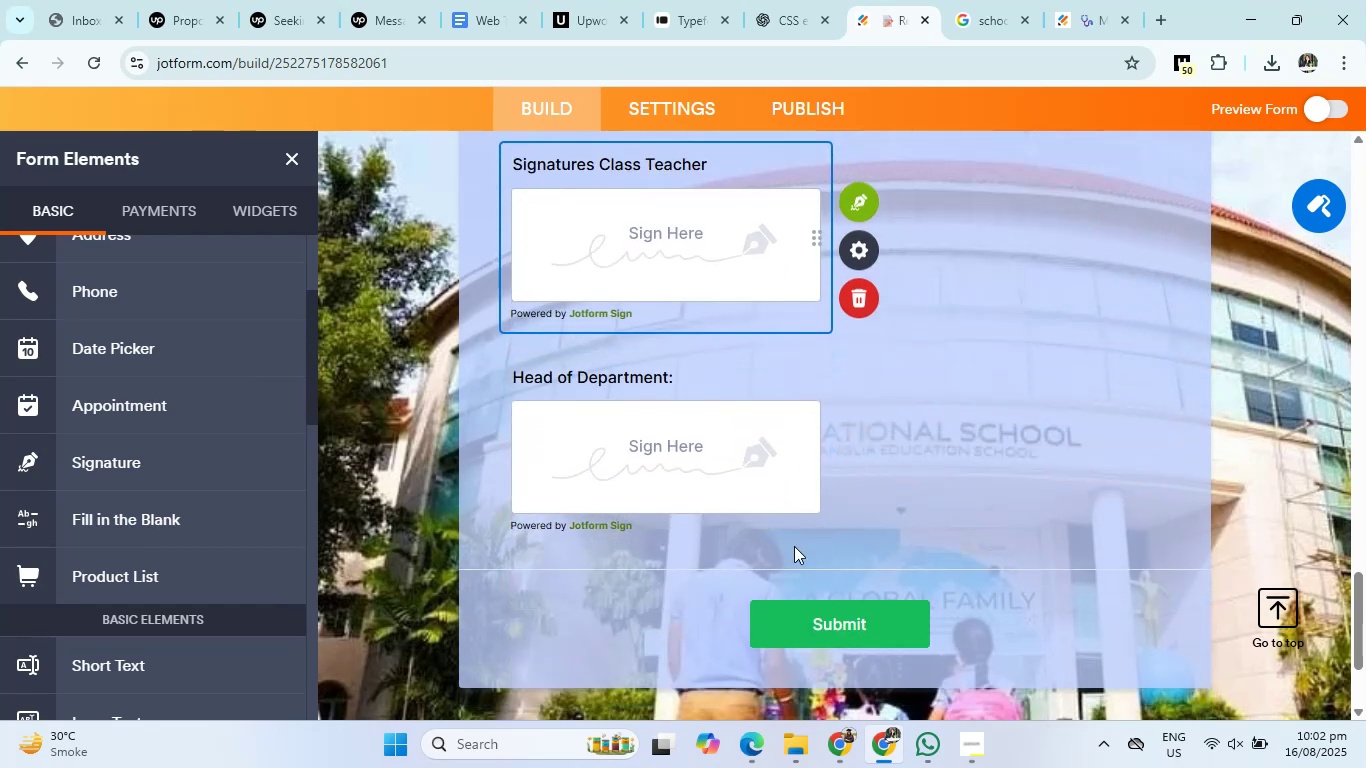 
left_click([797, 480])
 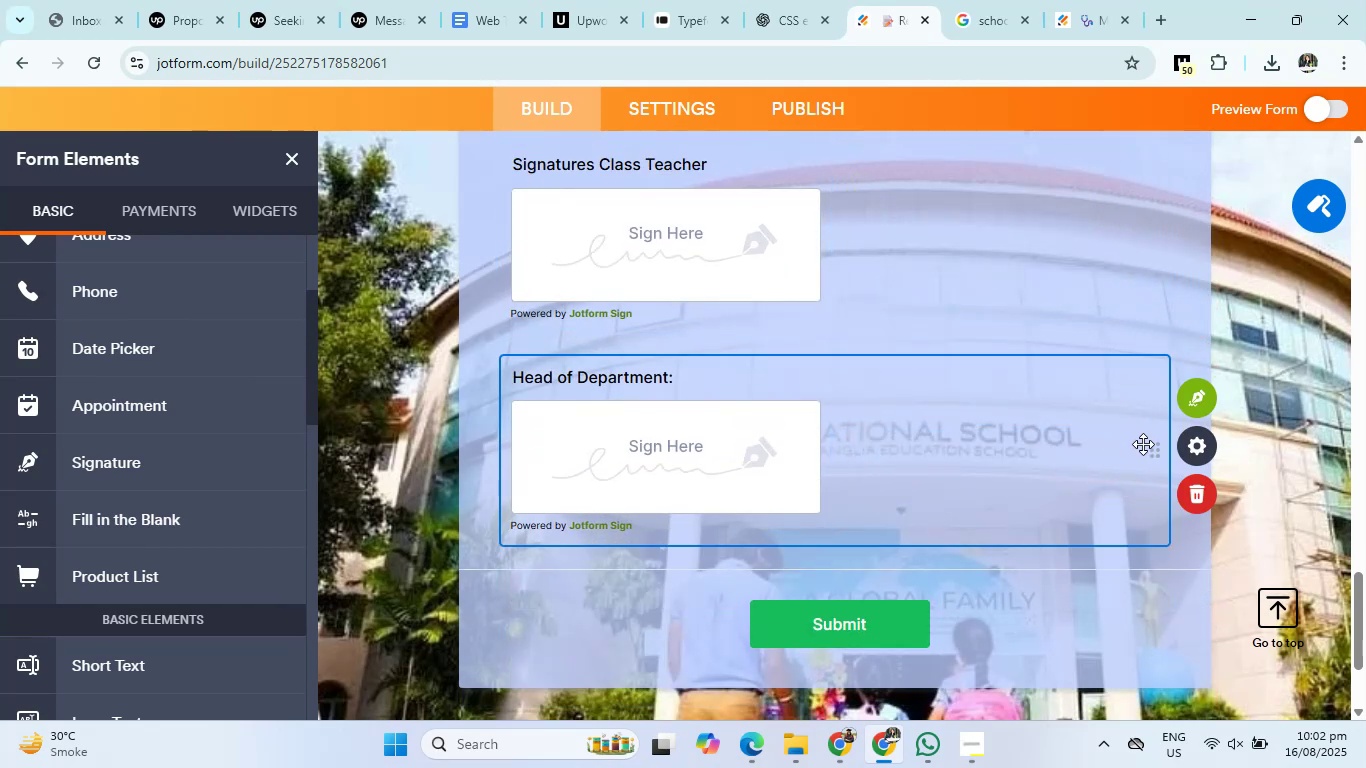 
right_click([1152, 454])
 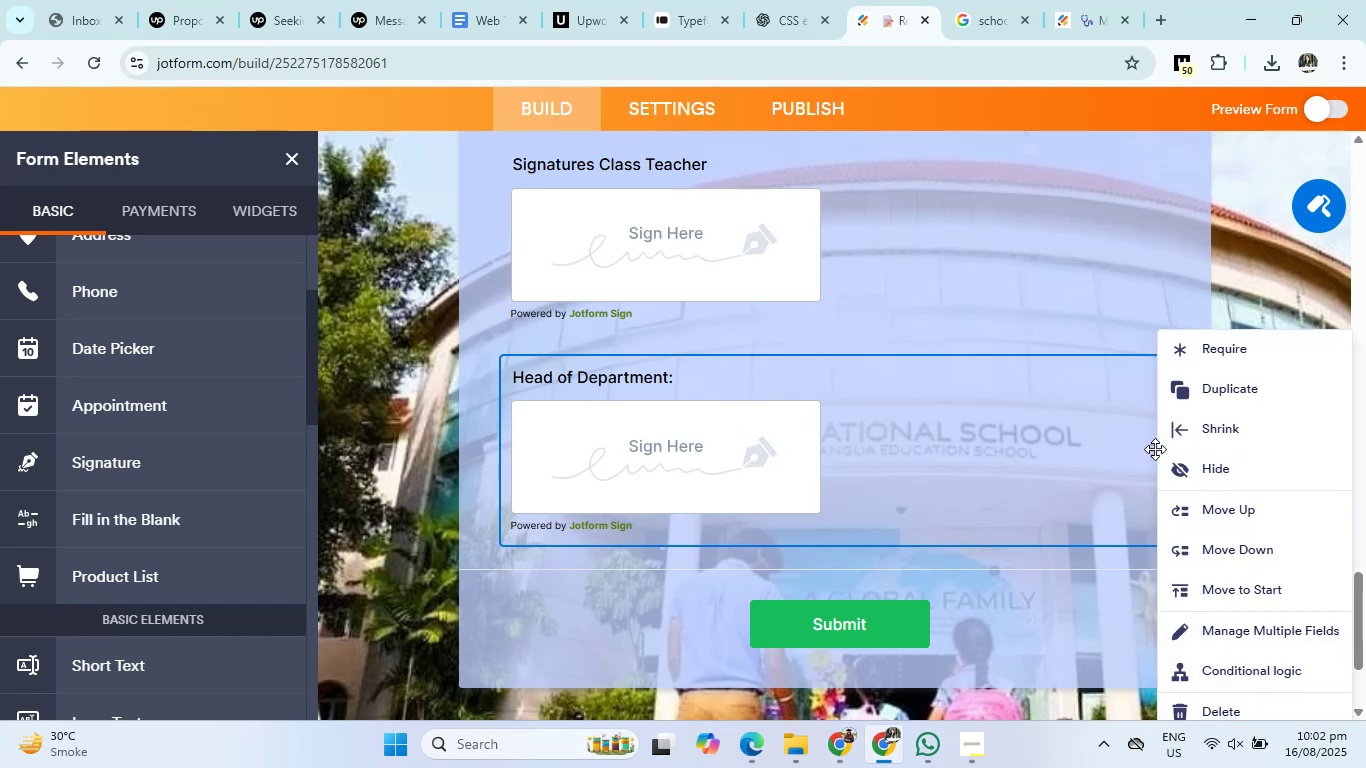 
left_click([1176, 432])
 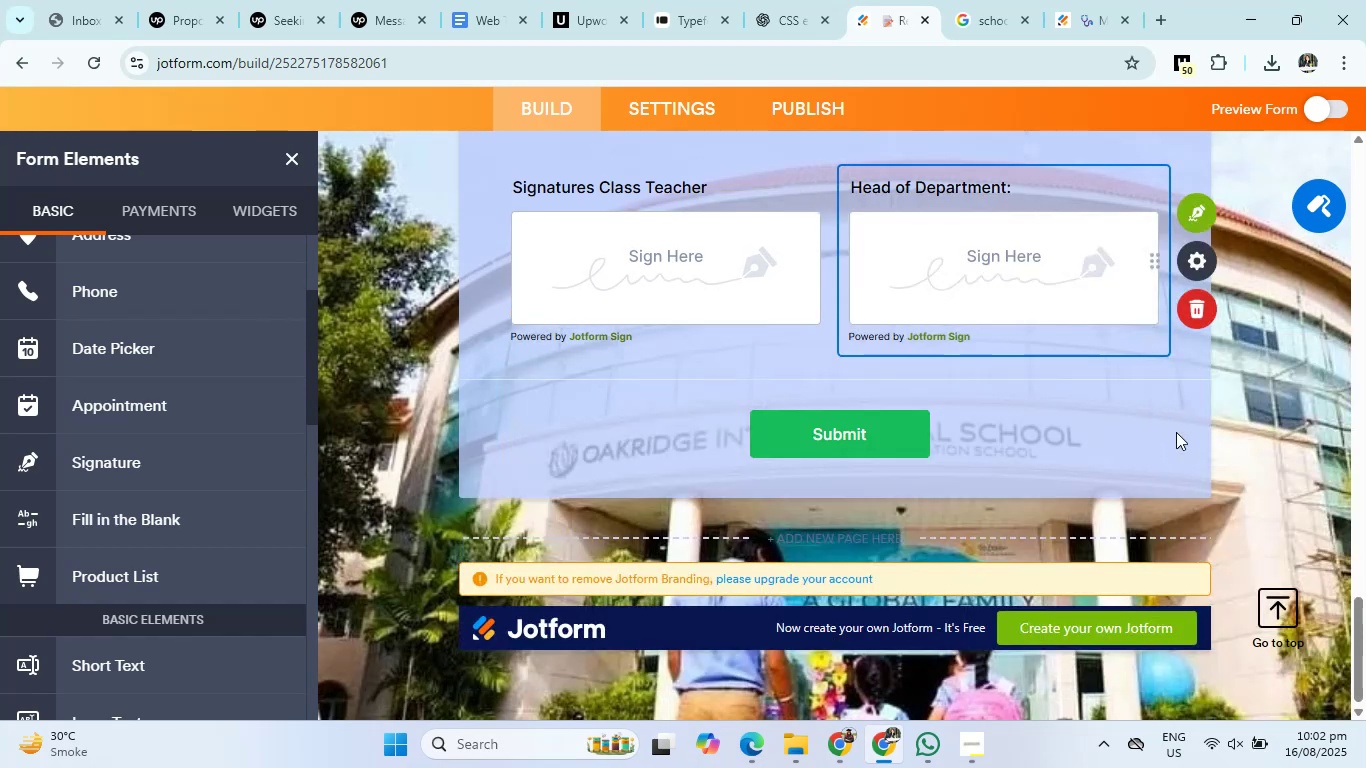 
scroll: coordinate [797, 409], scroll_direction: up, amount: 2.0
 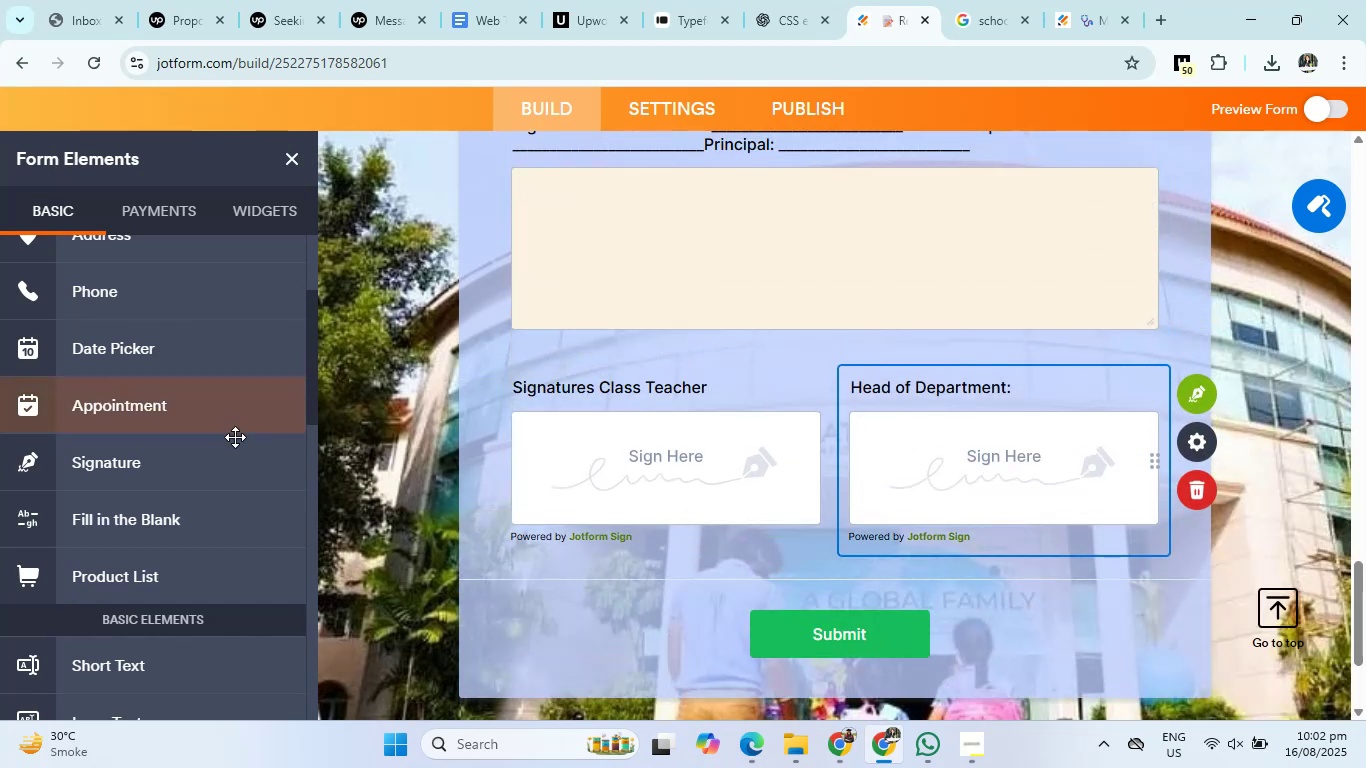 
left_click([187, 466])
 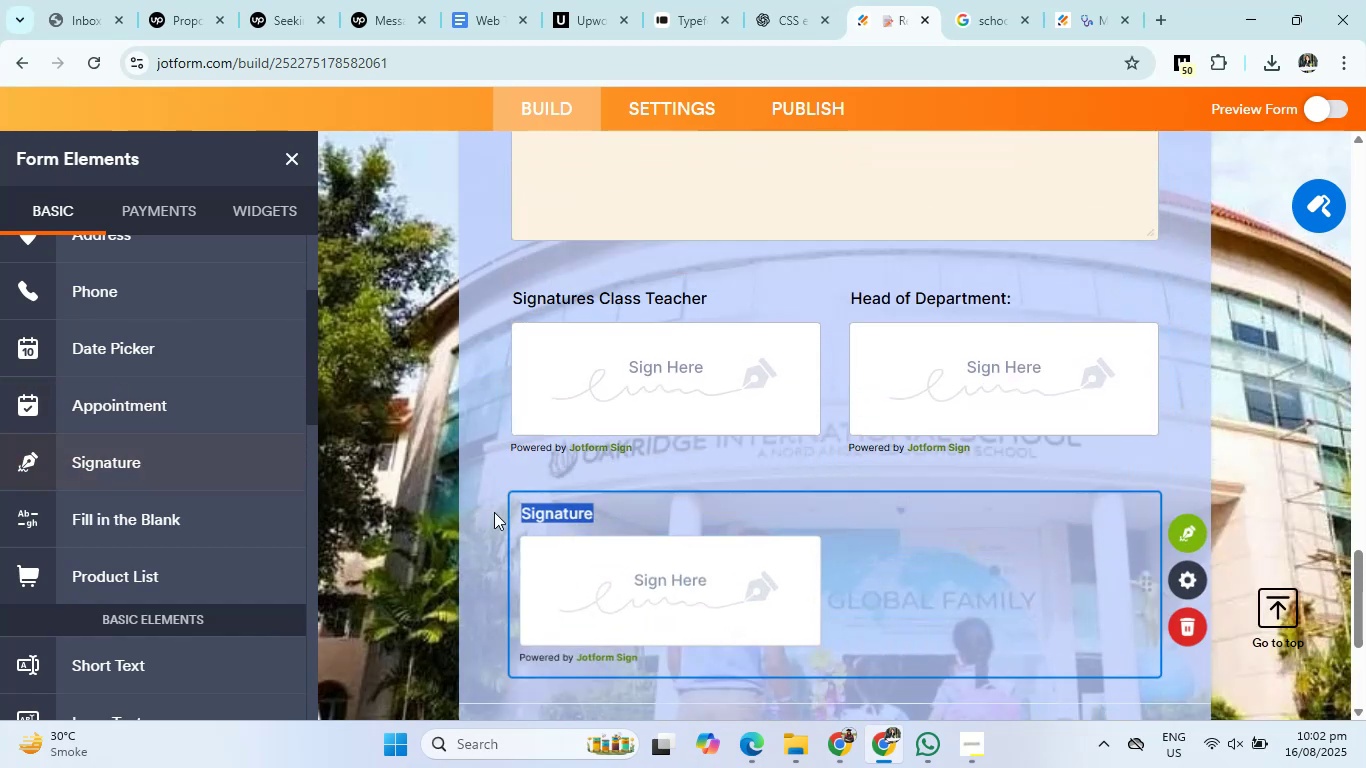 
key(Control+V)
 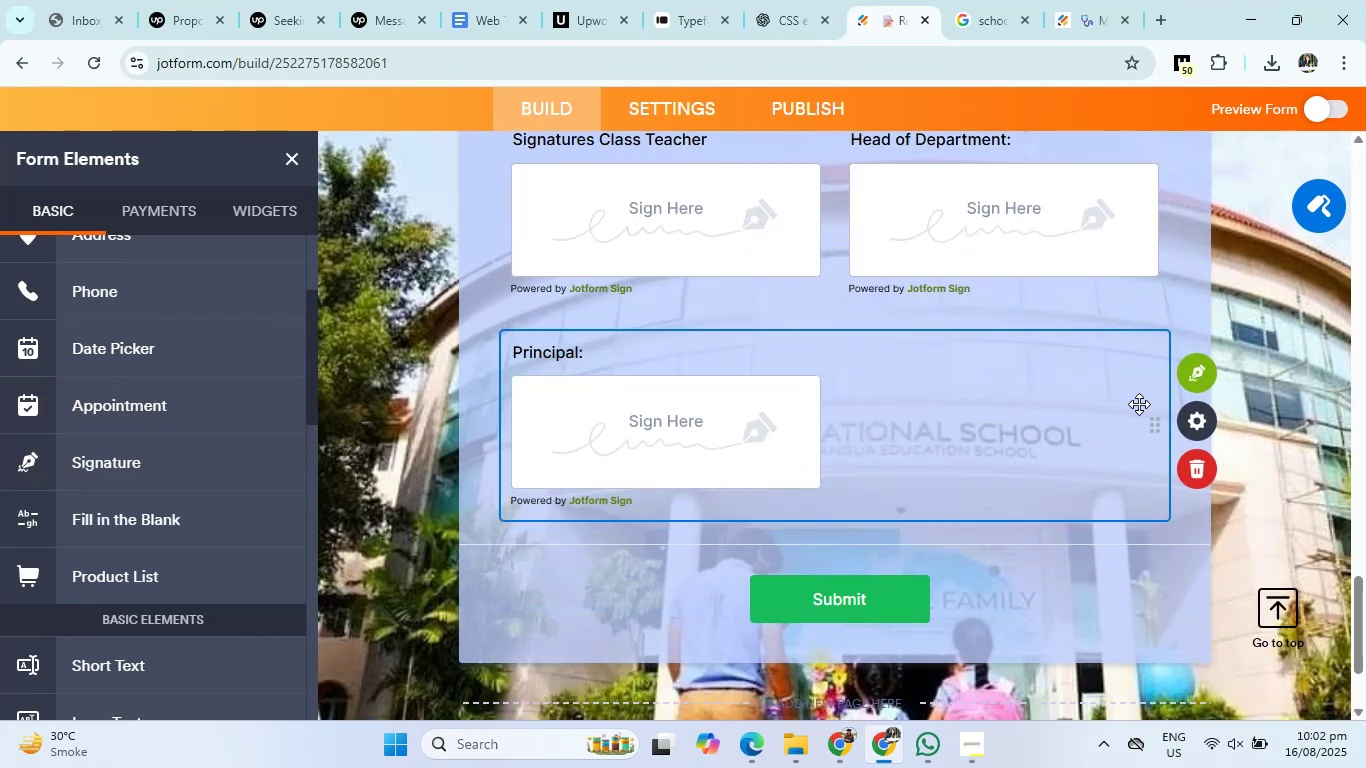 
right_click([1153, 426])
 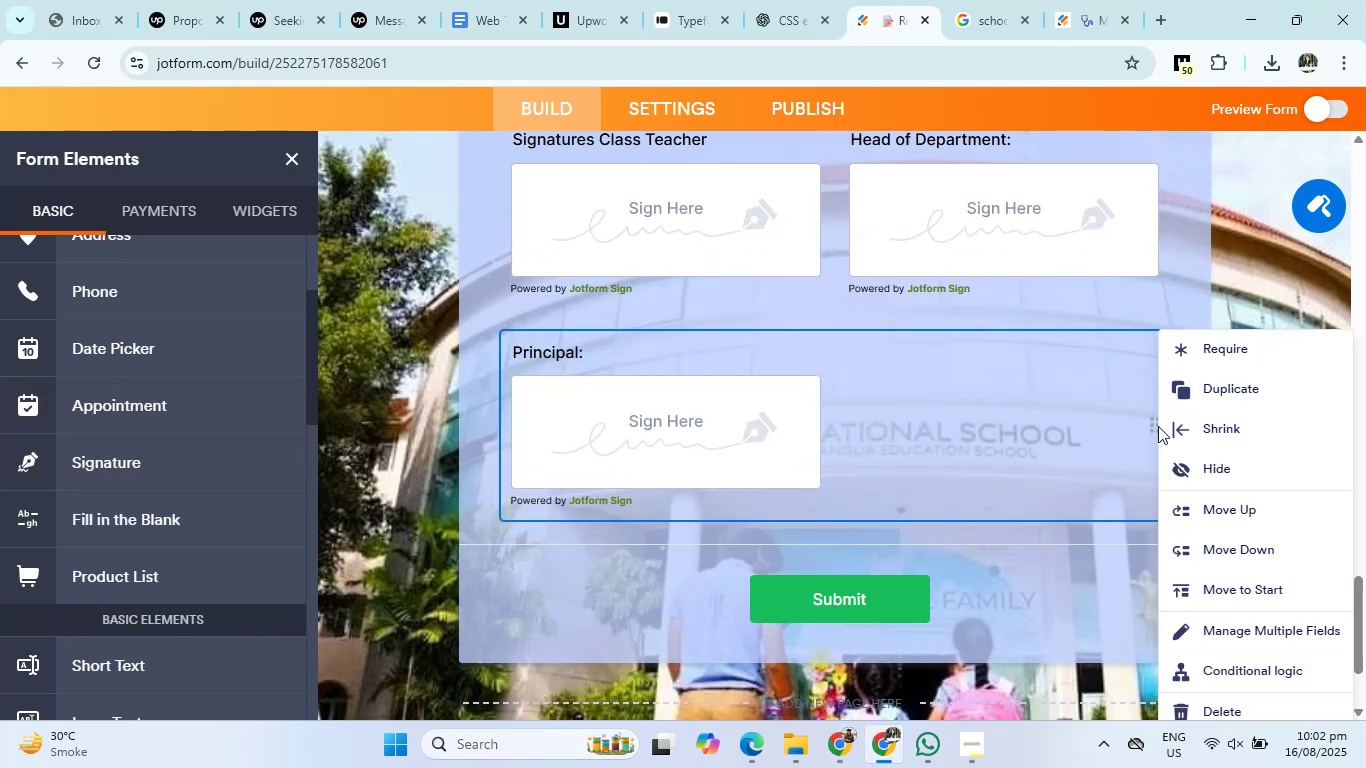 
left_click([1175, 427])
 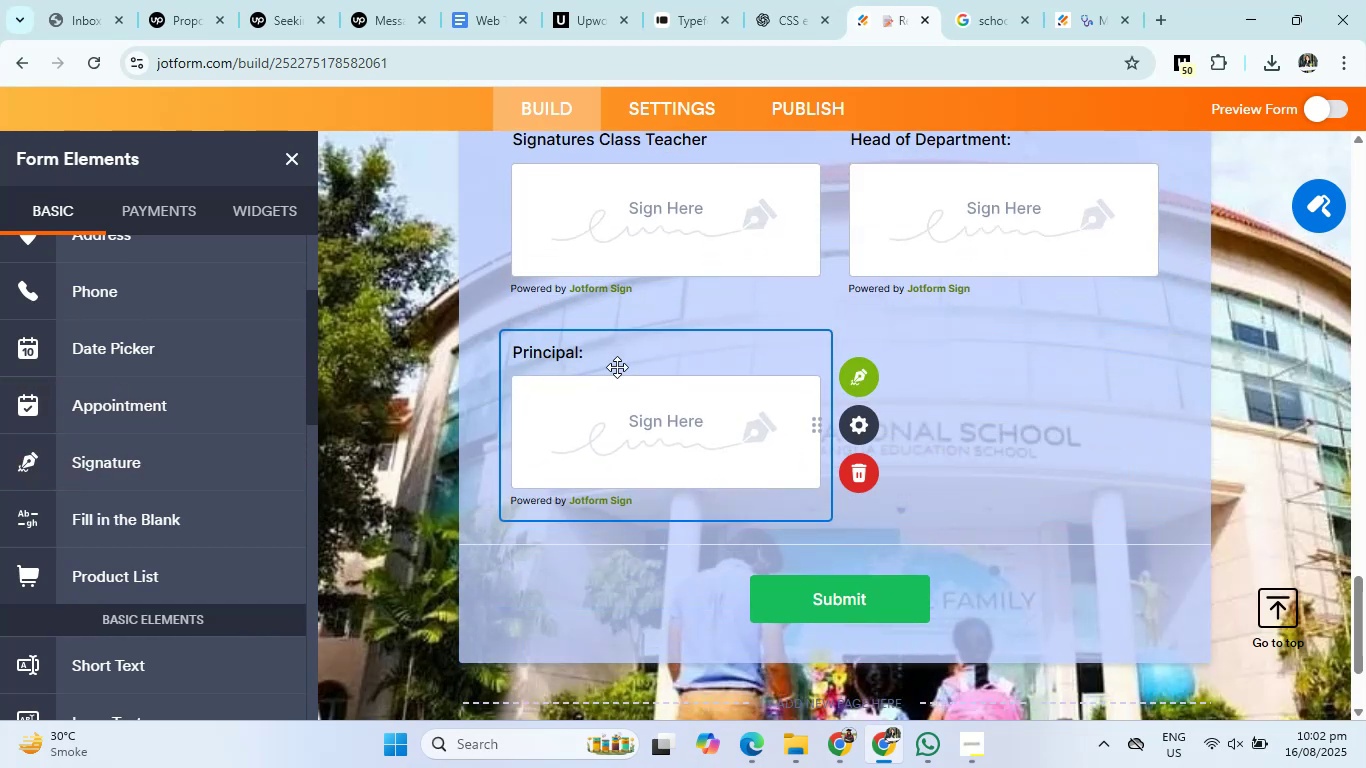 
left_click([594, 351])
 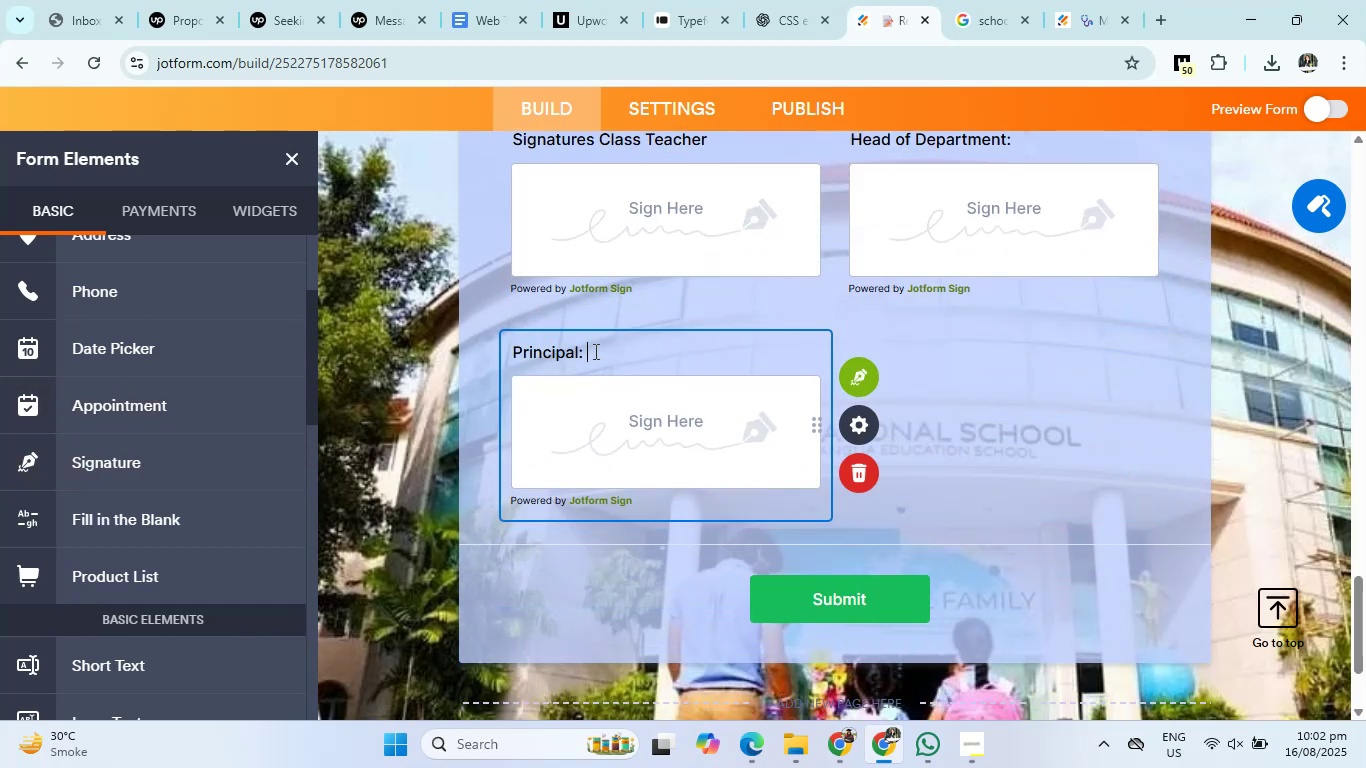 
key(Backspace)
 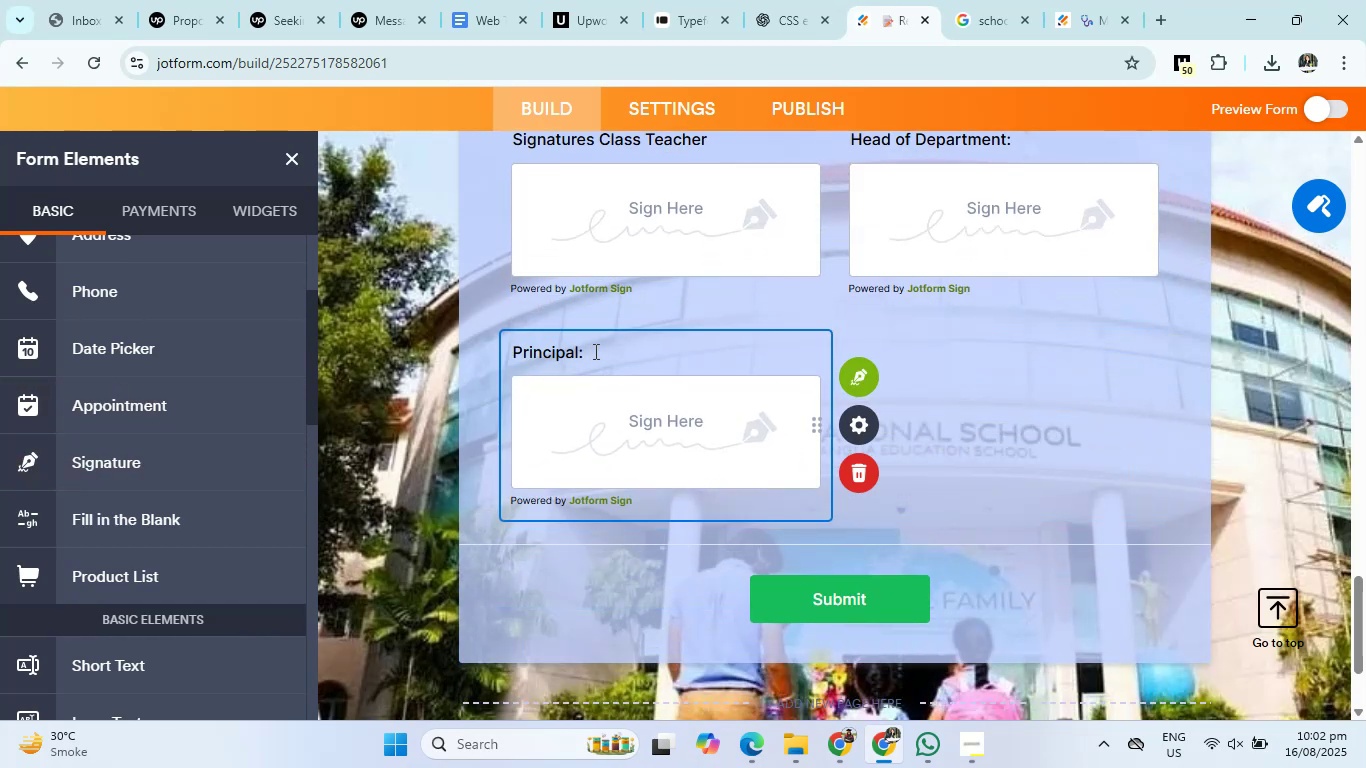 
key(Backspace)
 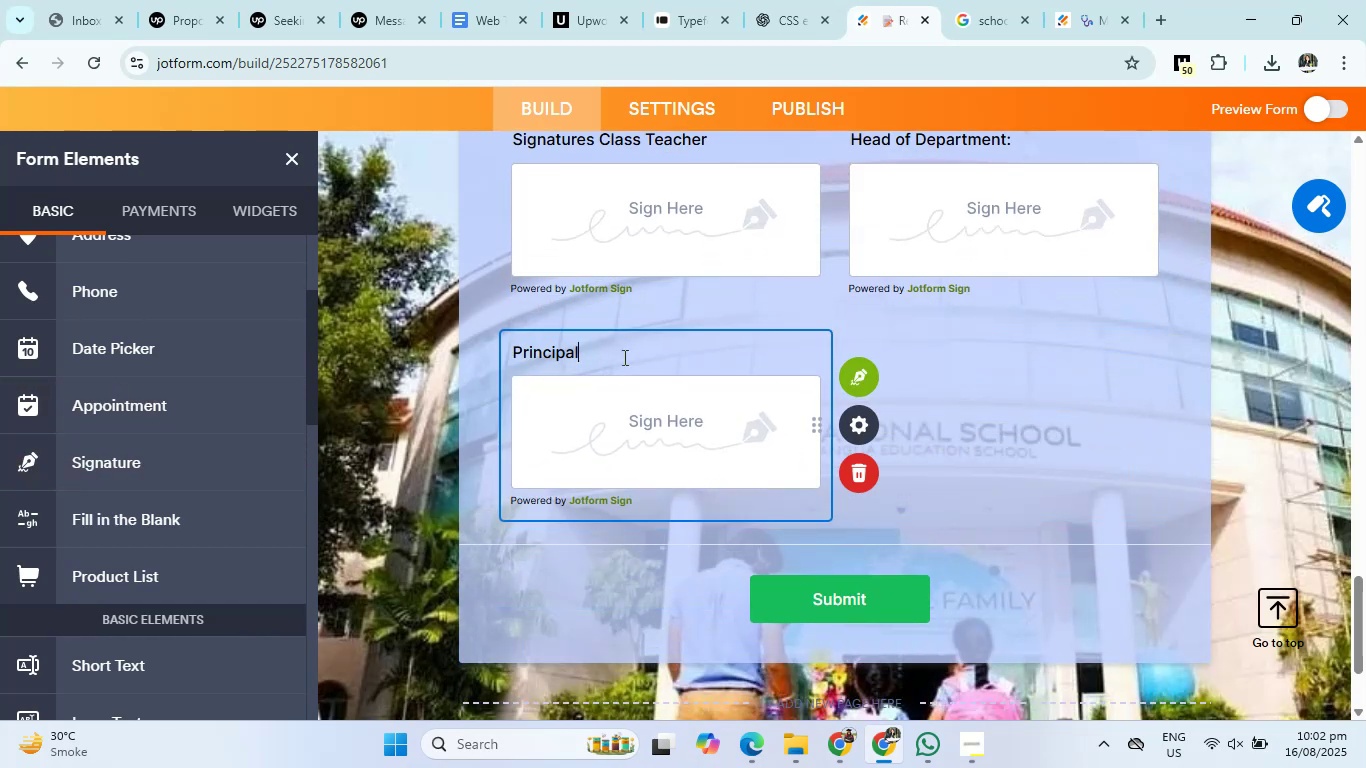 
scroll: coordinate [796, 362], scroll_direction: up, amount: 3.0
 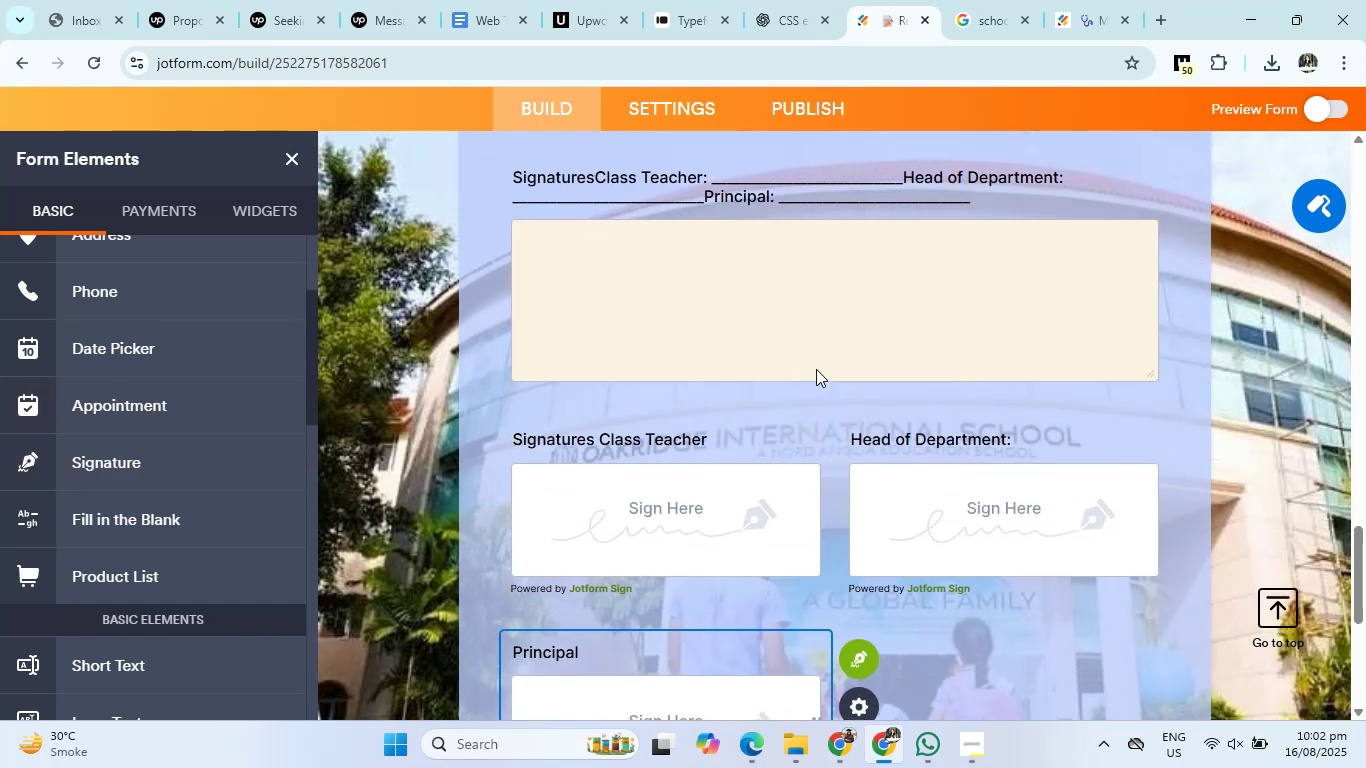 
left_click([938, 331])
 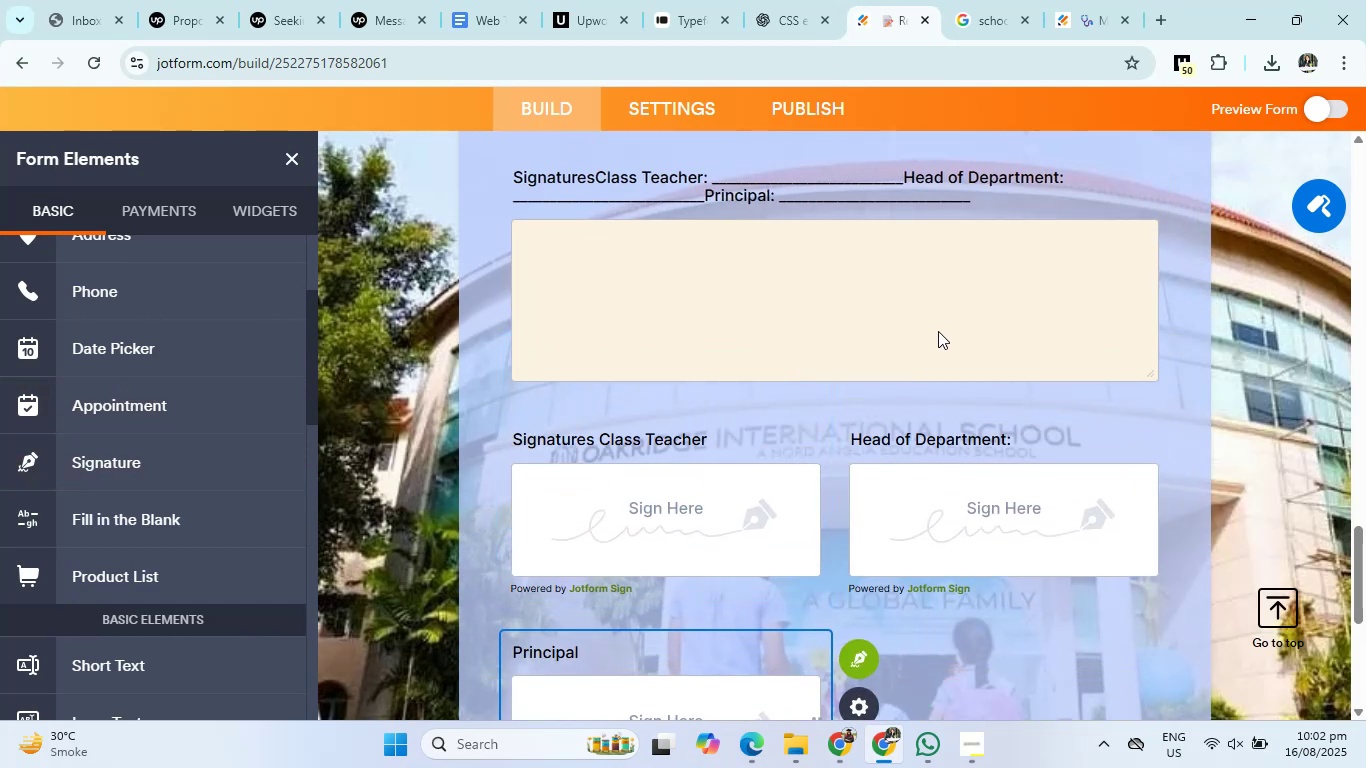 
scroll: coordinate [938, 331], scroll_direction: up, amount: 1.0
 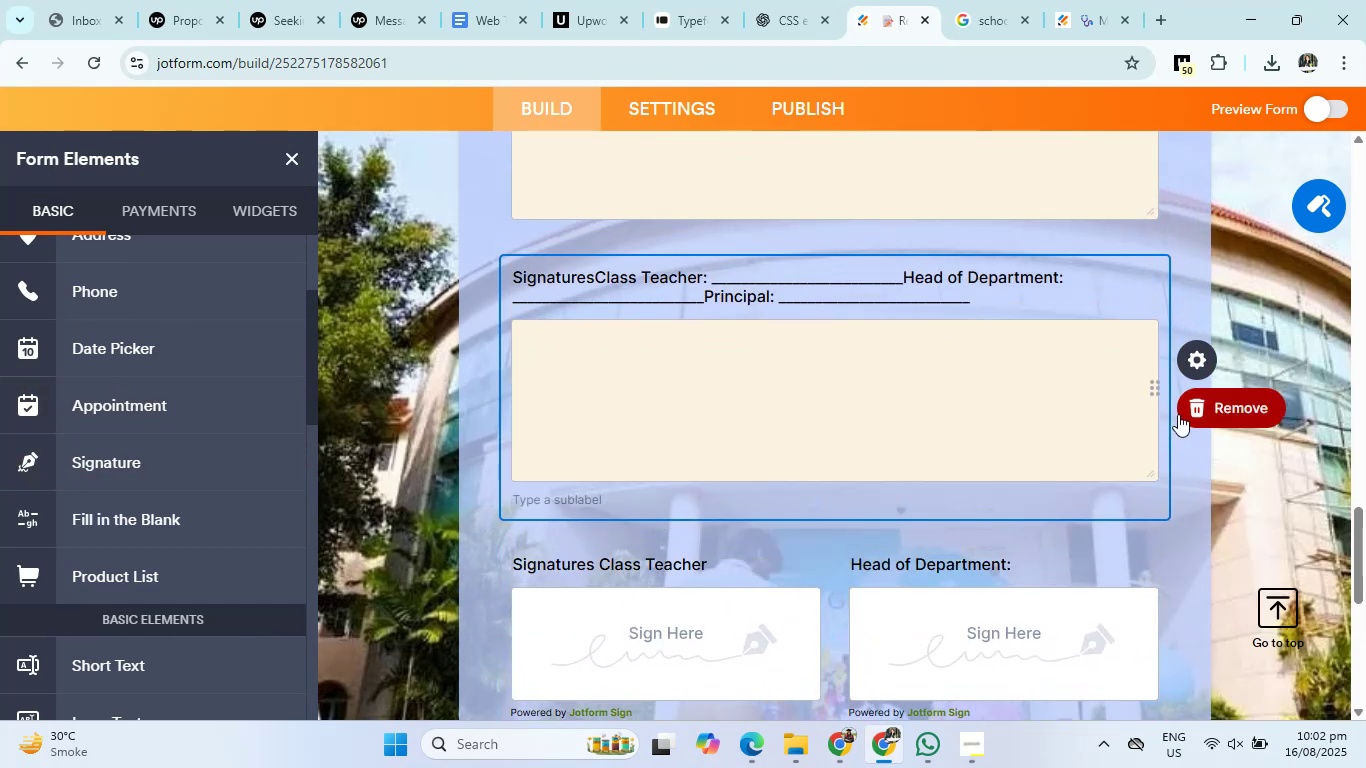 
left_click([1188, 417])
 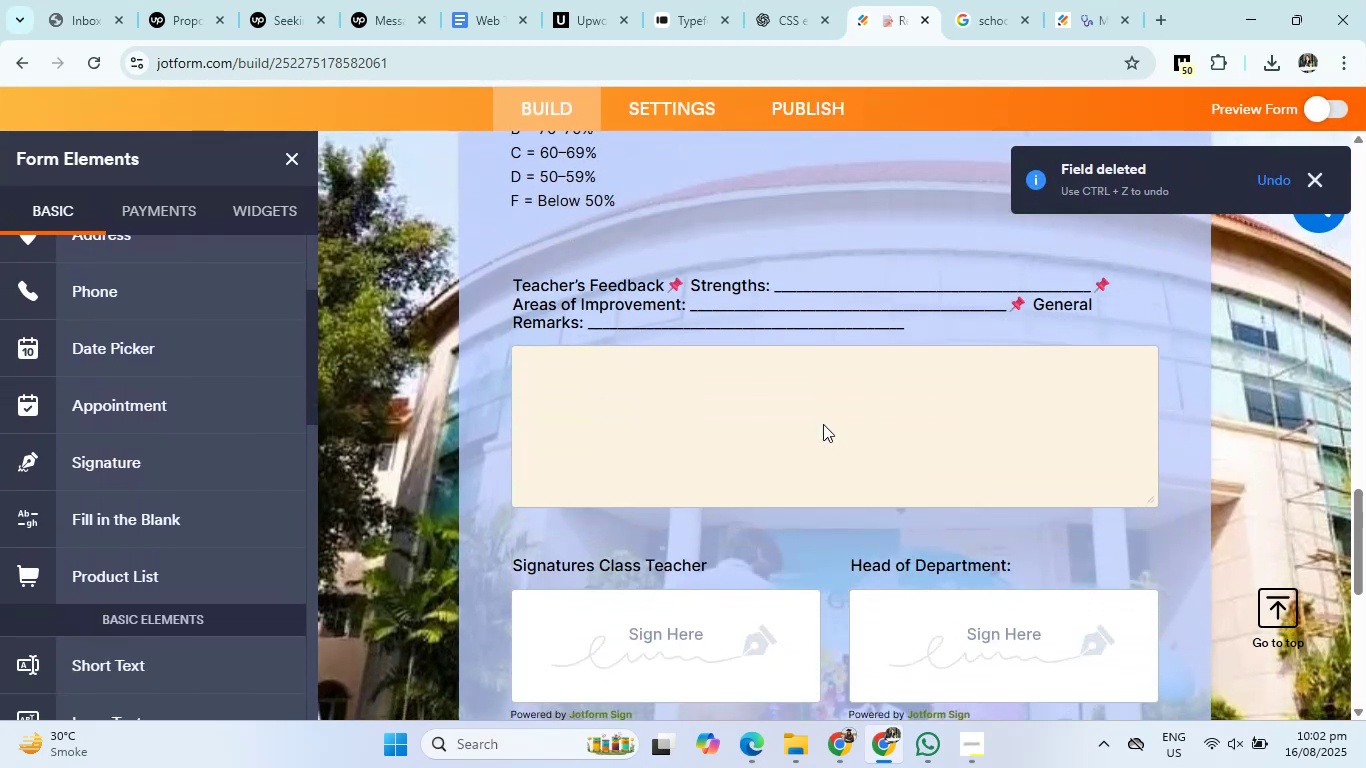 
wait(6.78)
 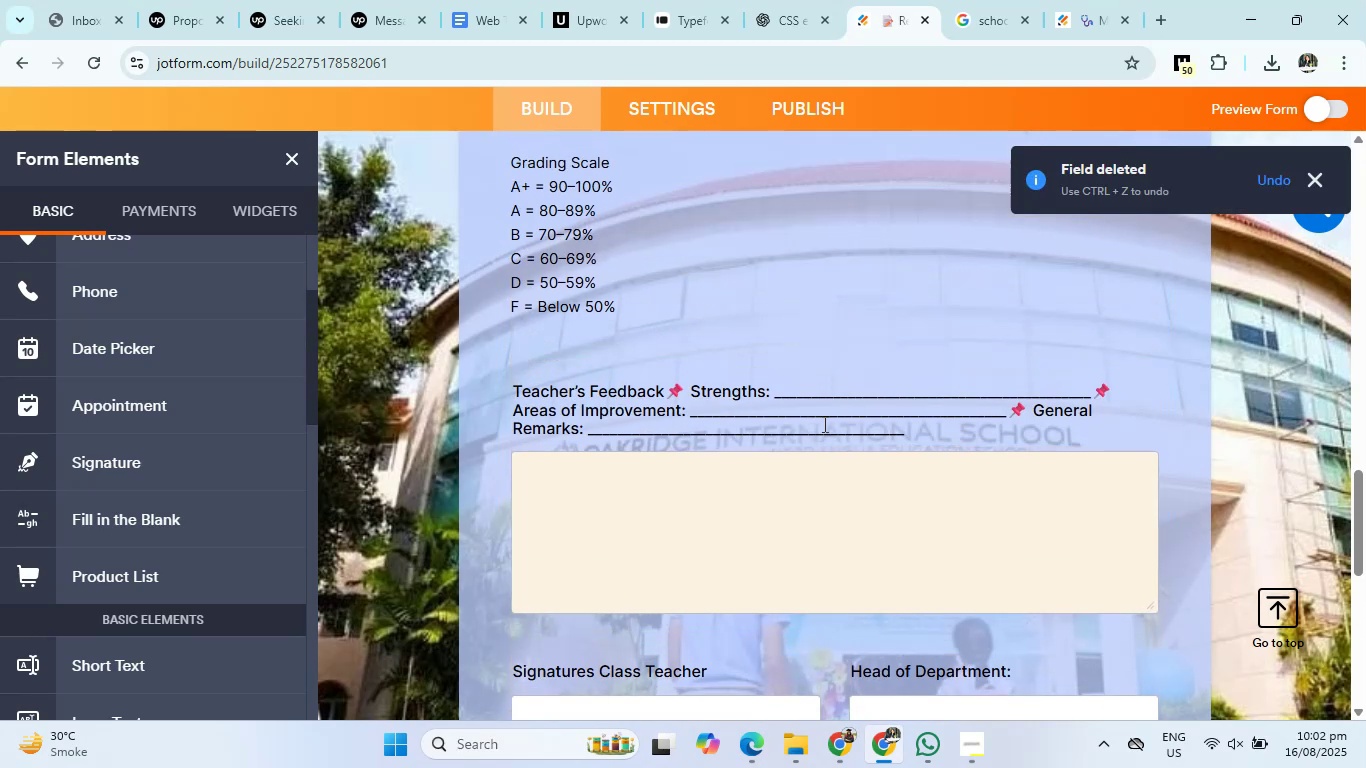 
double_click([680, 661])
 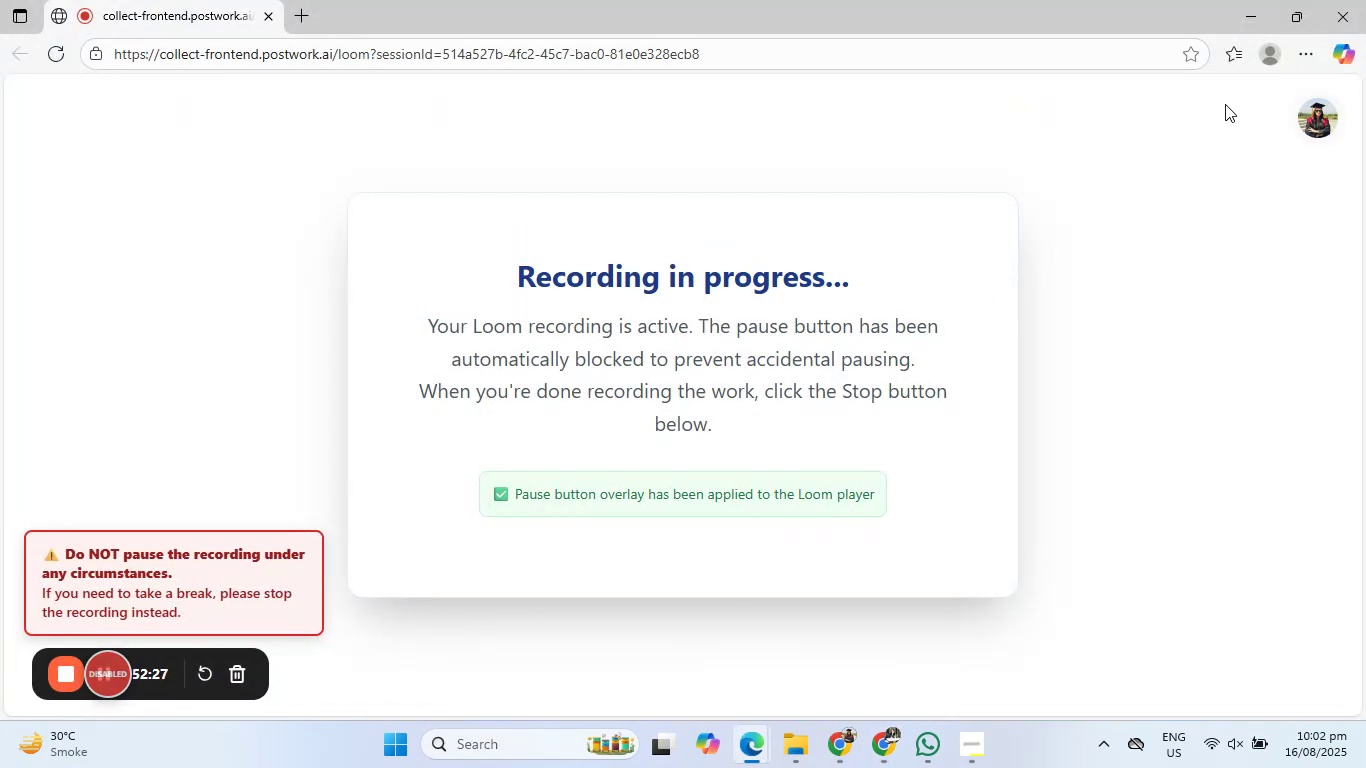 
left_click([1252, 20])
 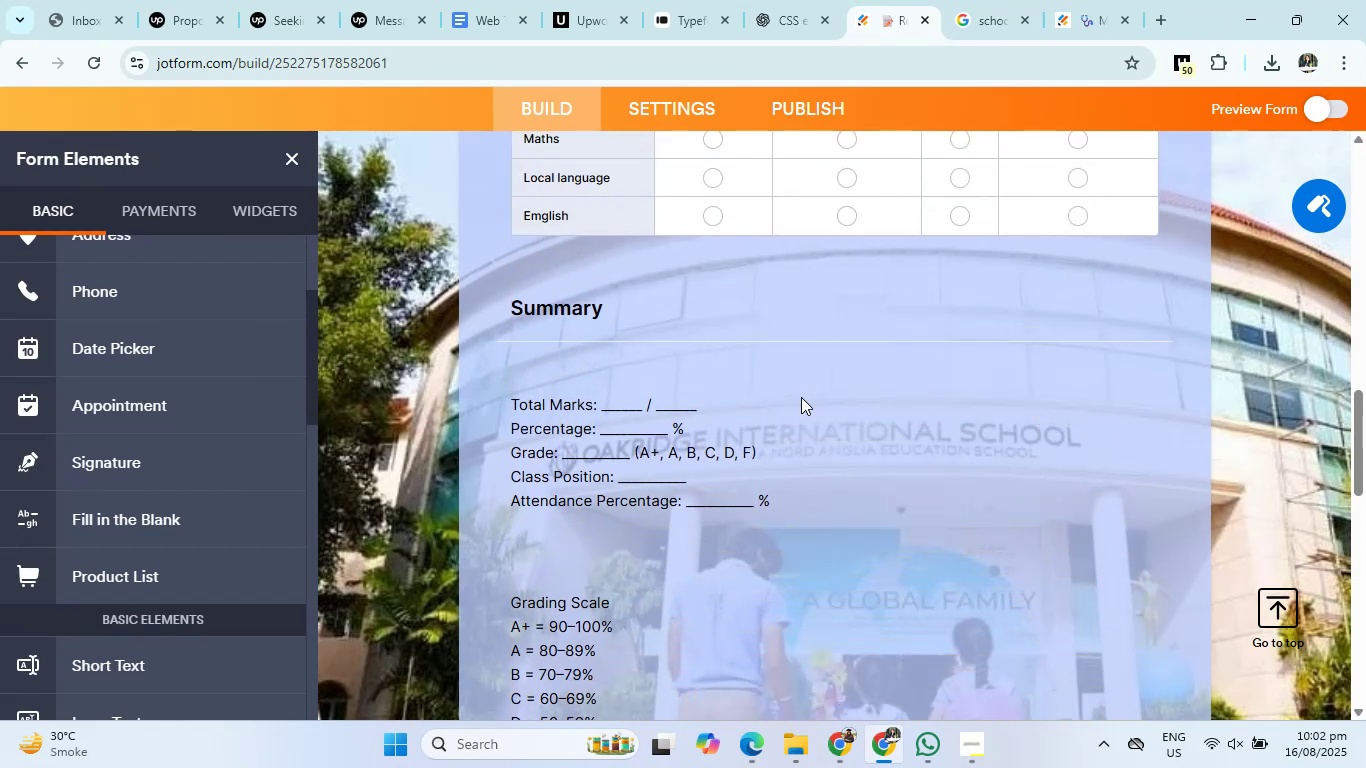 
wait(6.9)
 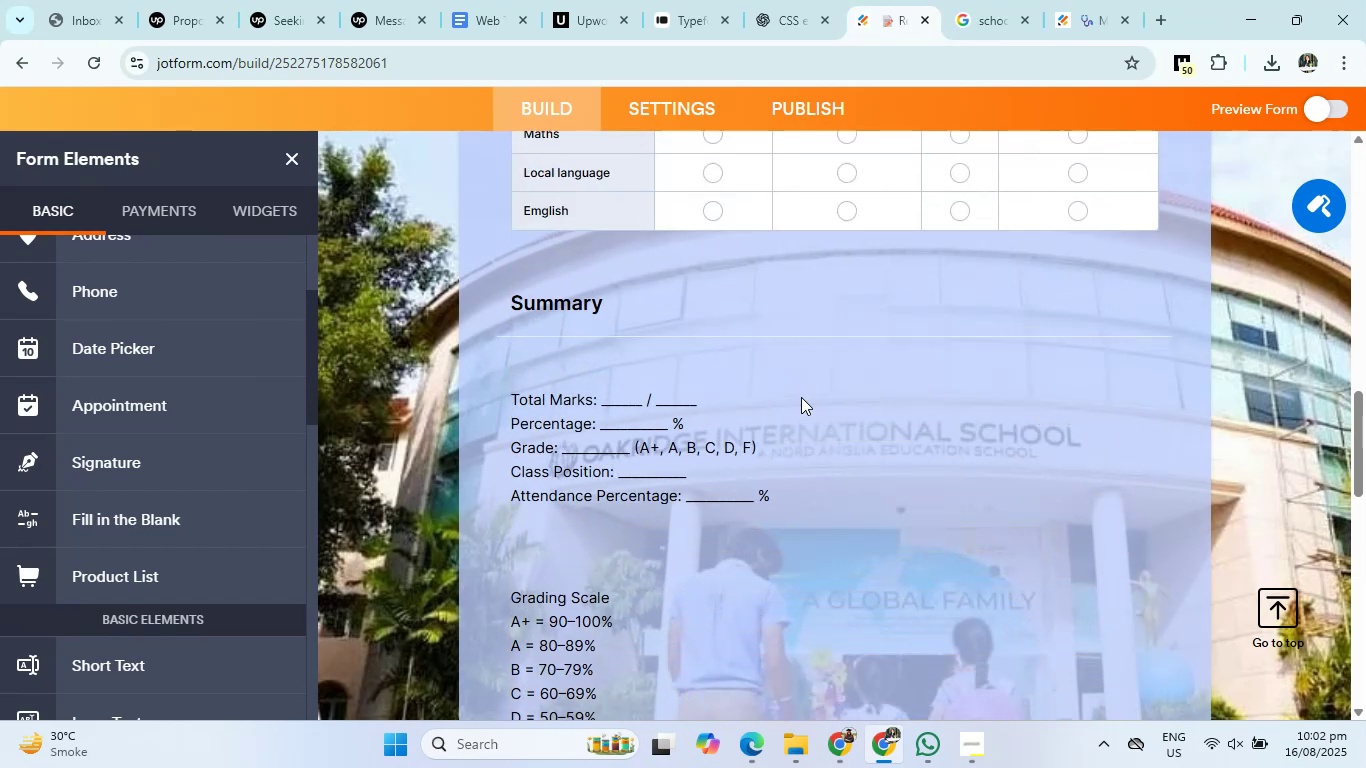 
scroll: coordinate [801, 397], scroll_direction: up, amount: 16.0
 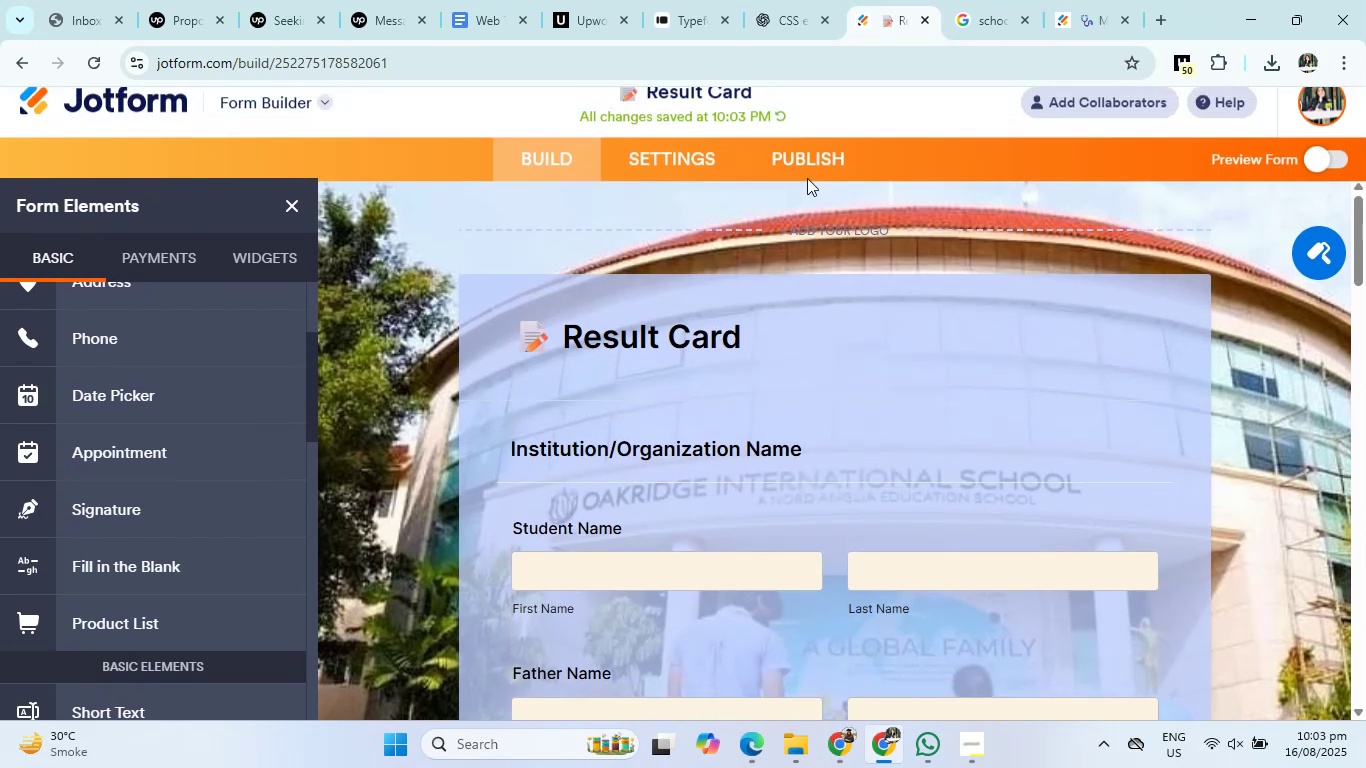 
left_click([809, 161])
 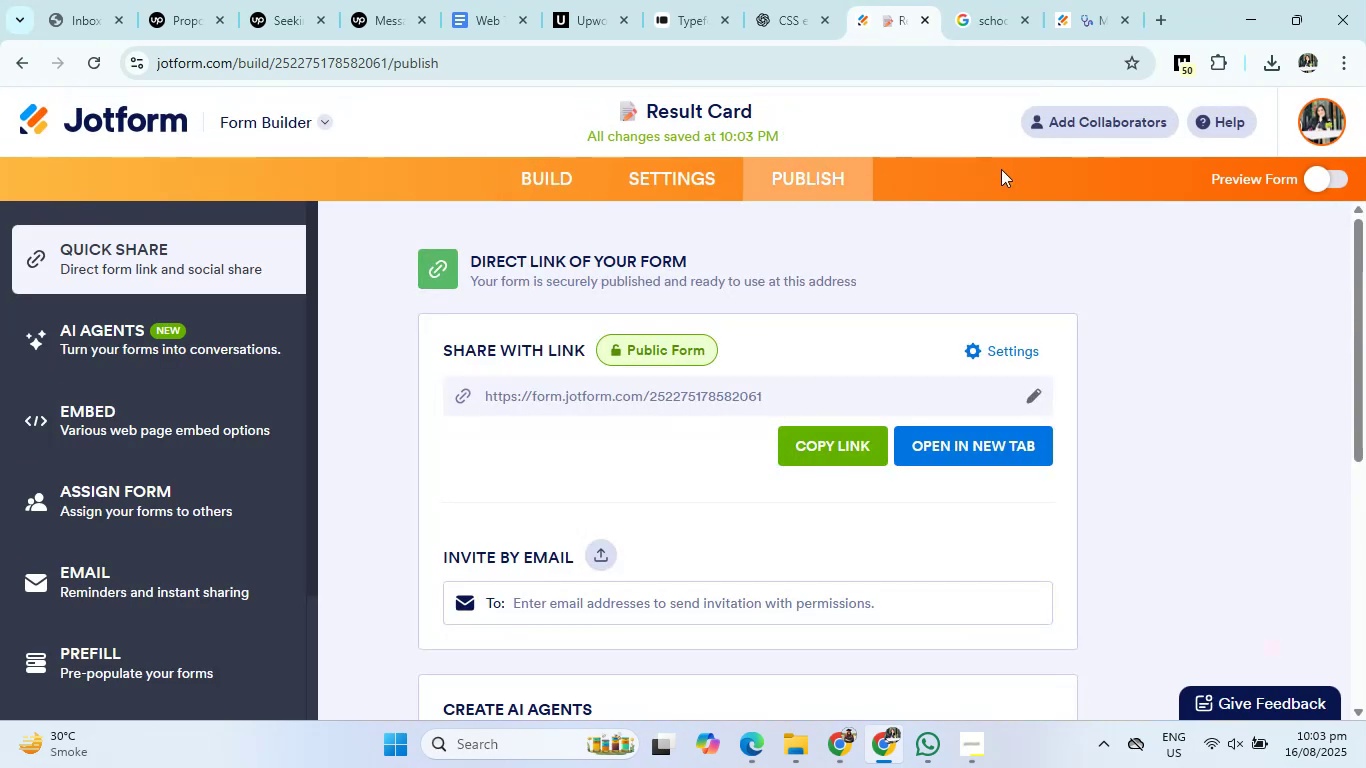 
left_click([848, 429])
 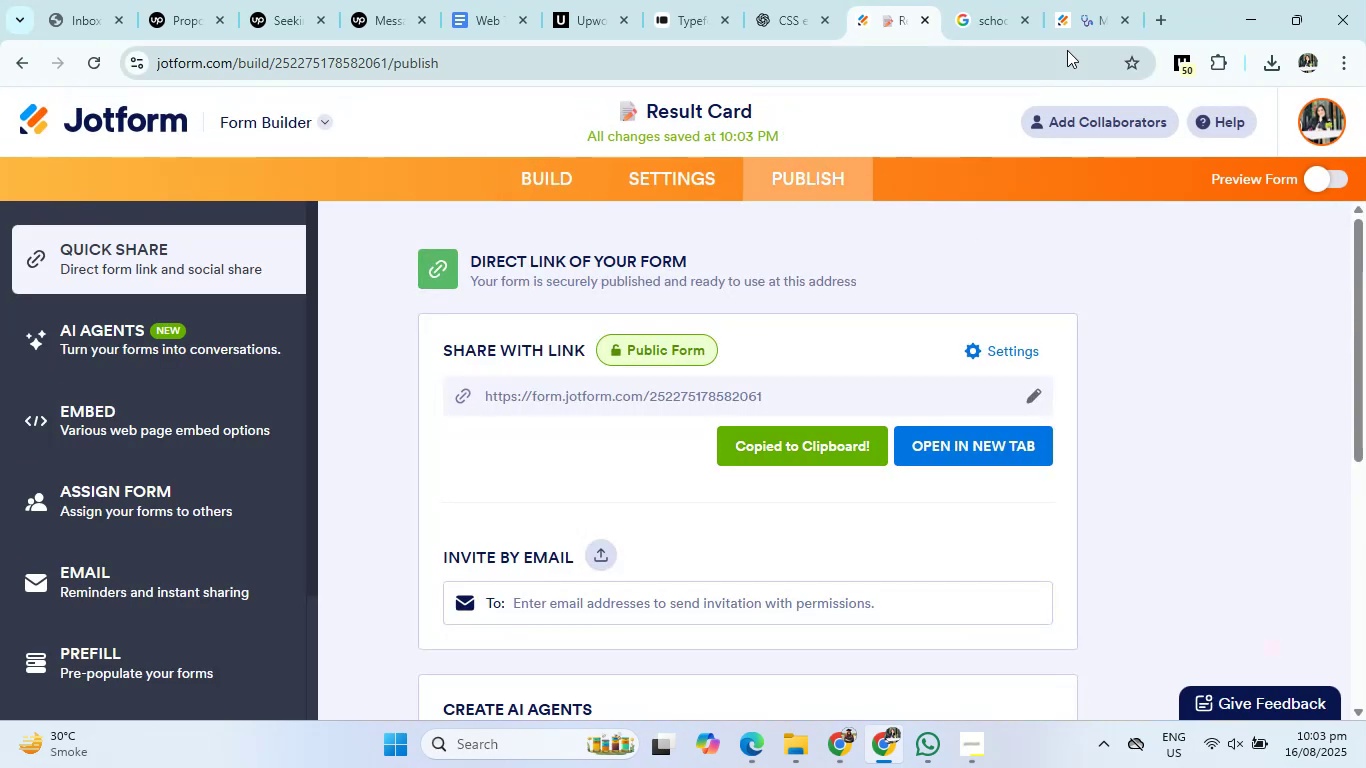 
left_click([1082, 11])
 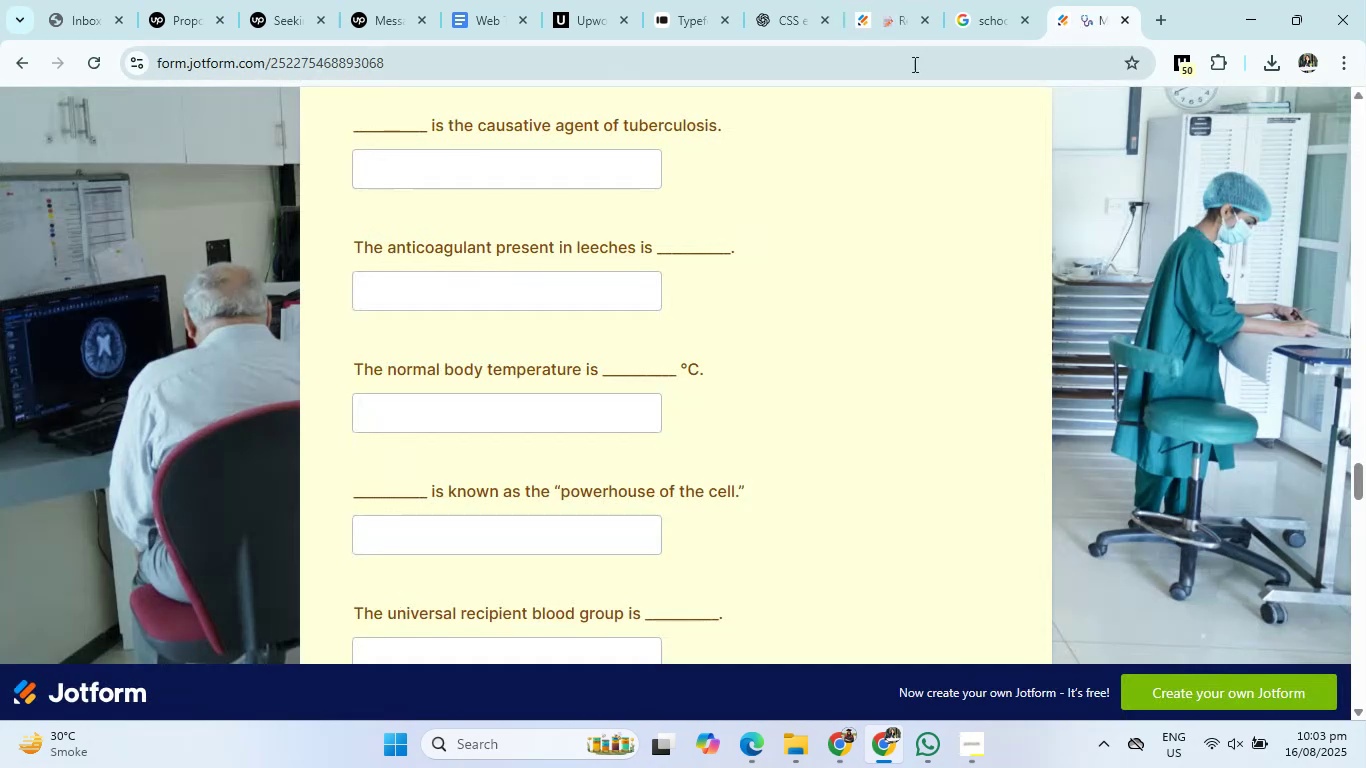 
left_click([913, 64])
 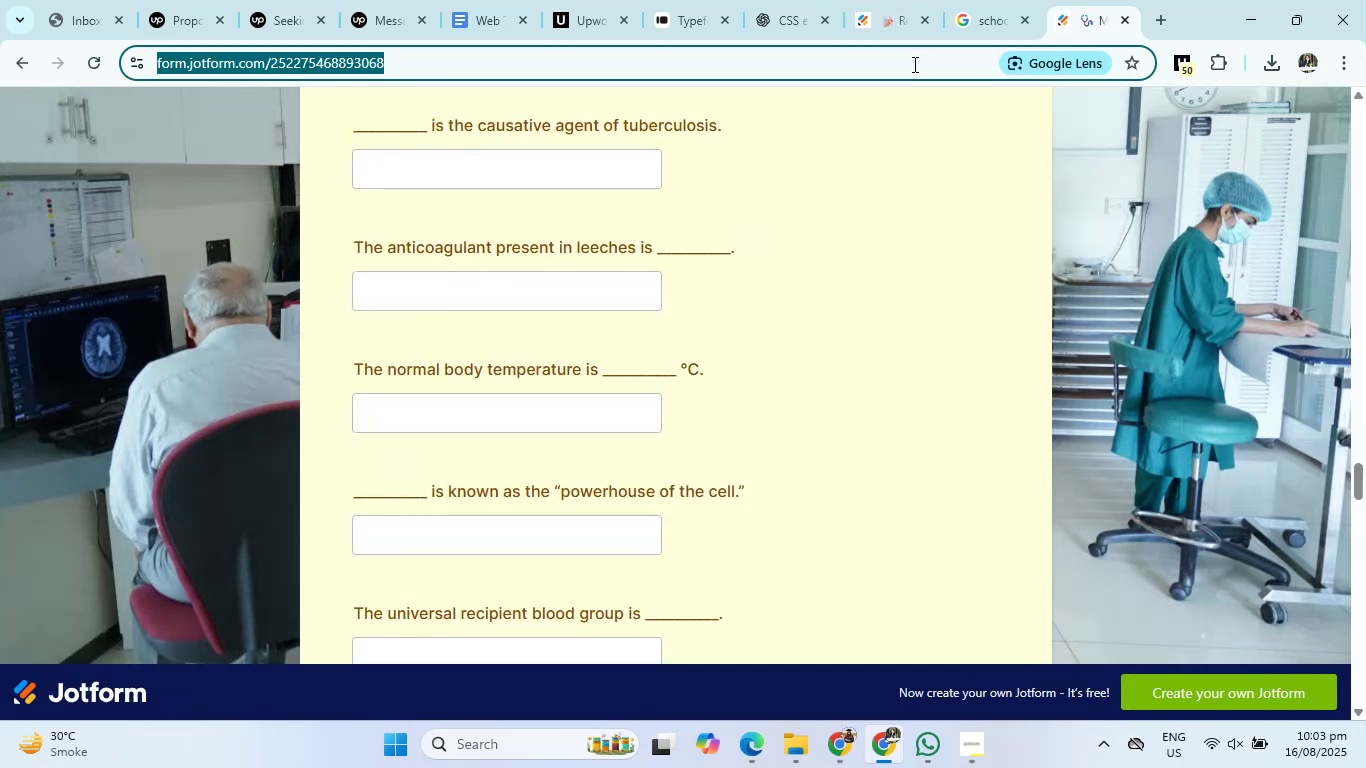 
key(Backspace)
 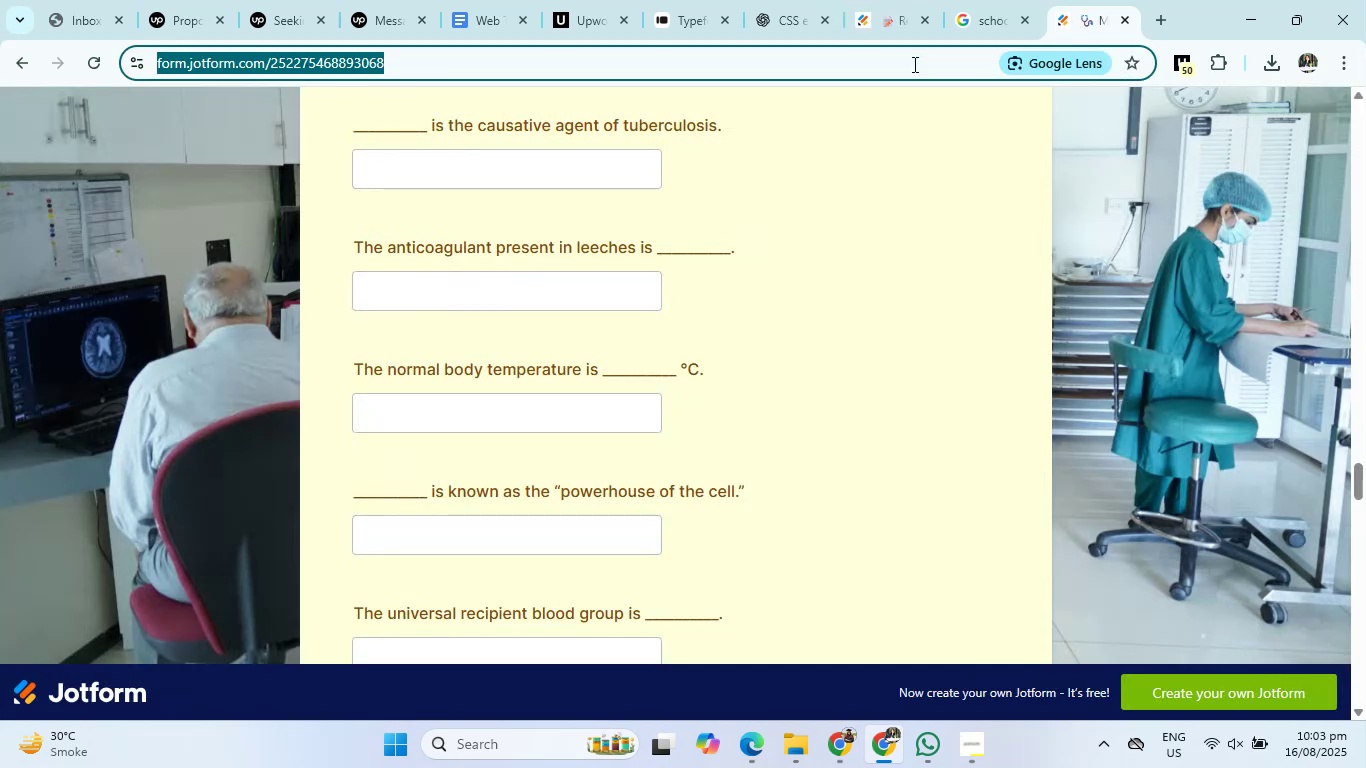 
key(Control+ControlLeft)
 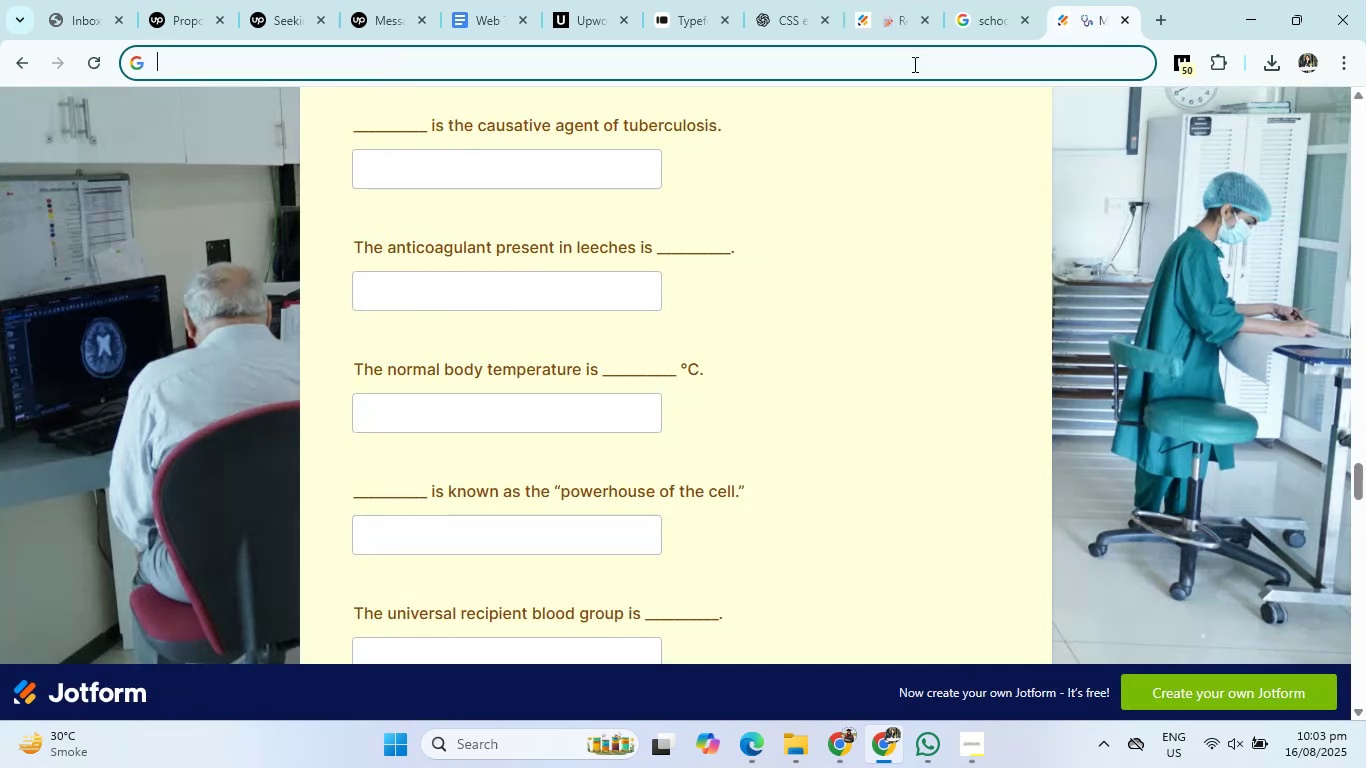 
key(Control+V)
 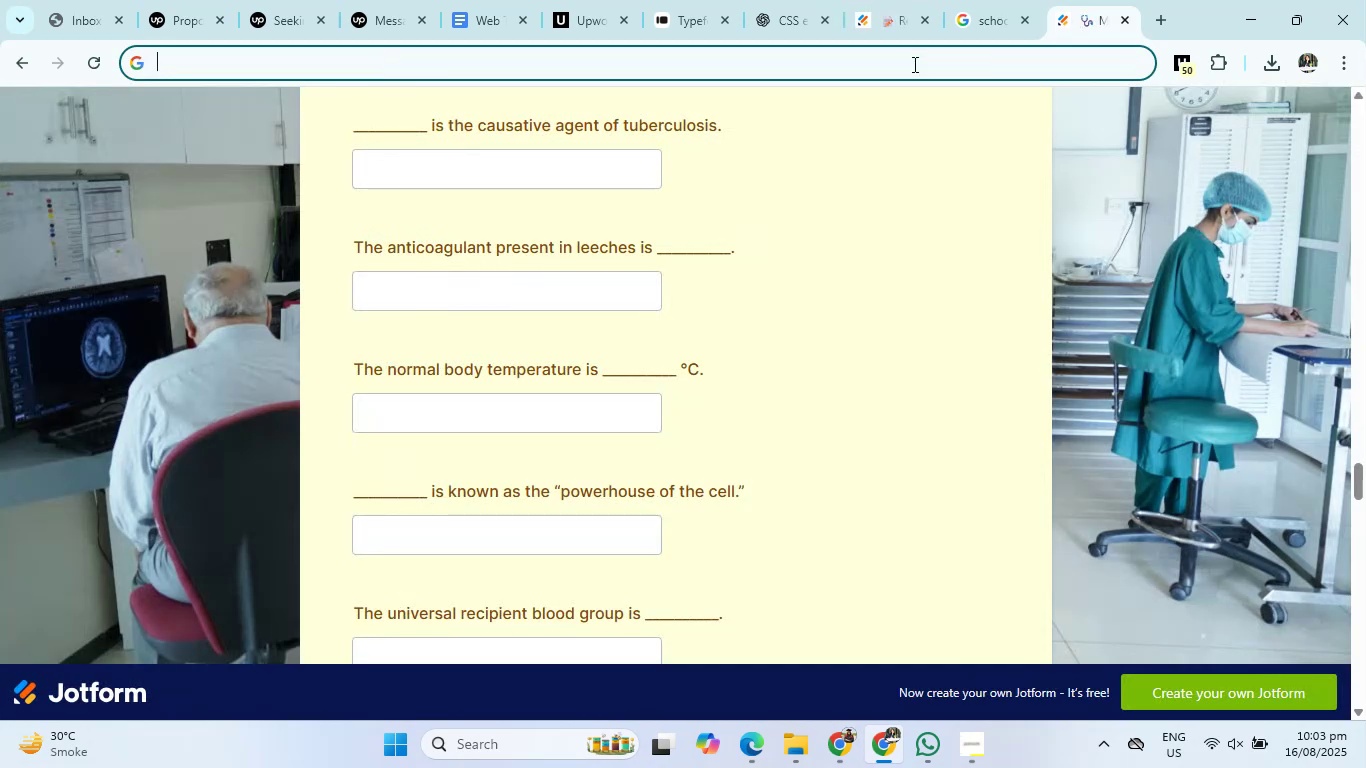 
key(Enter)
 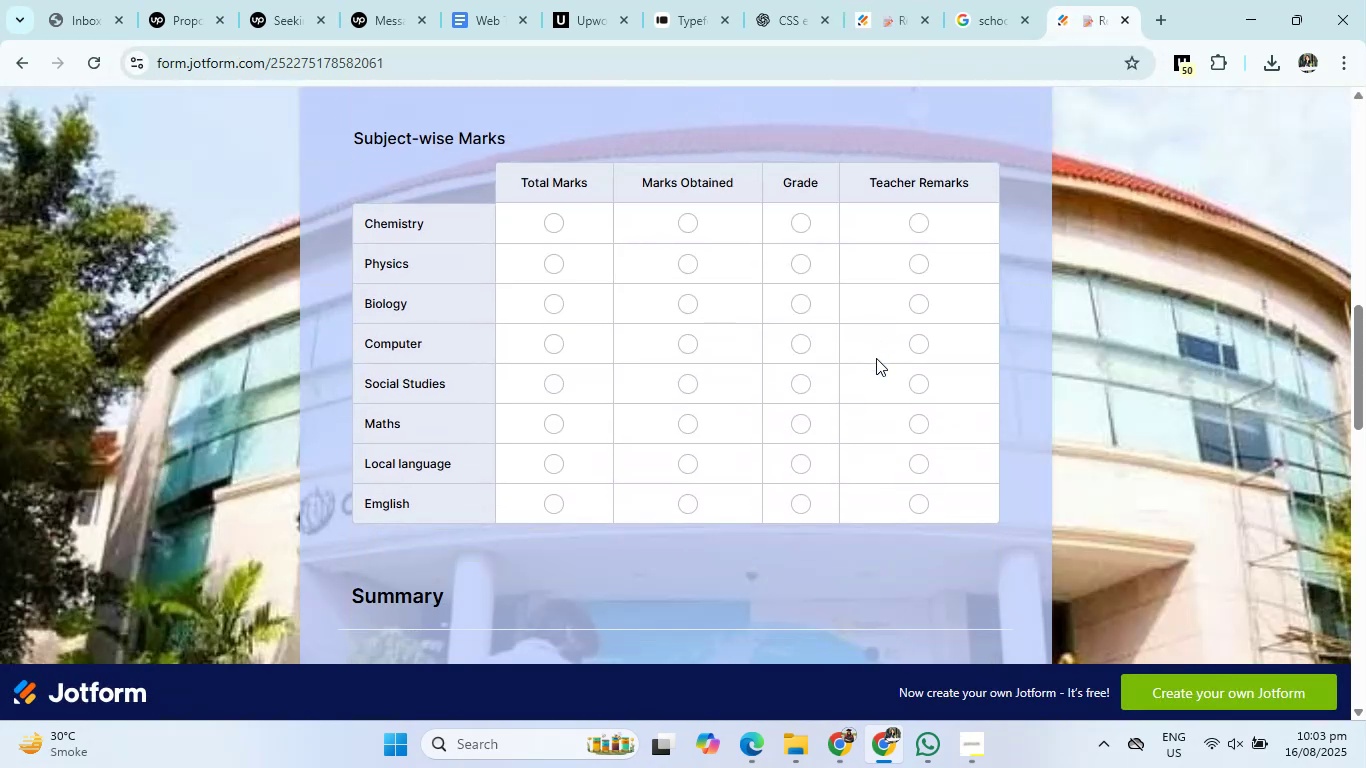 
wait(11.33)
 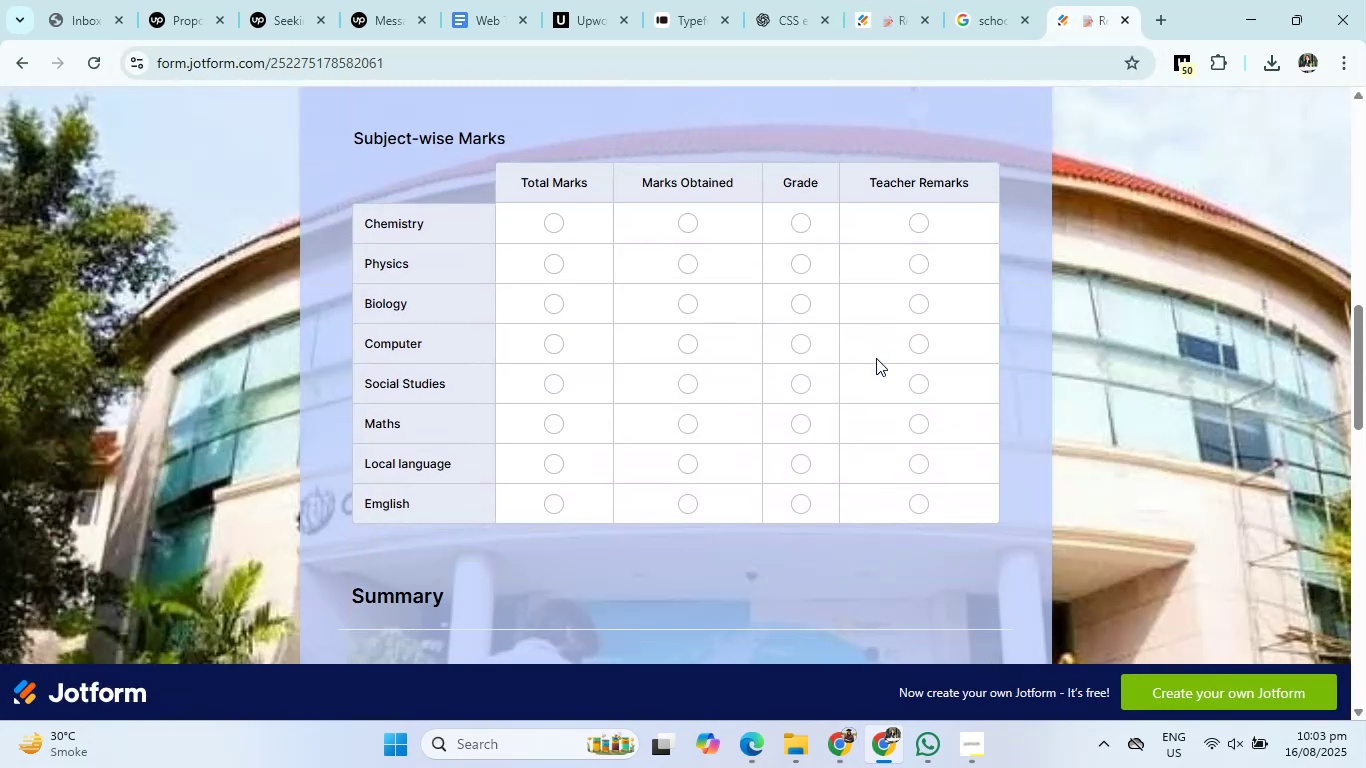 
left_click([467, 241])
 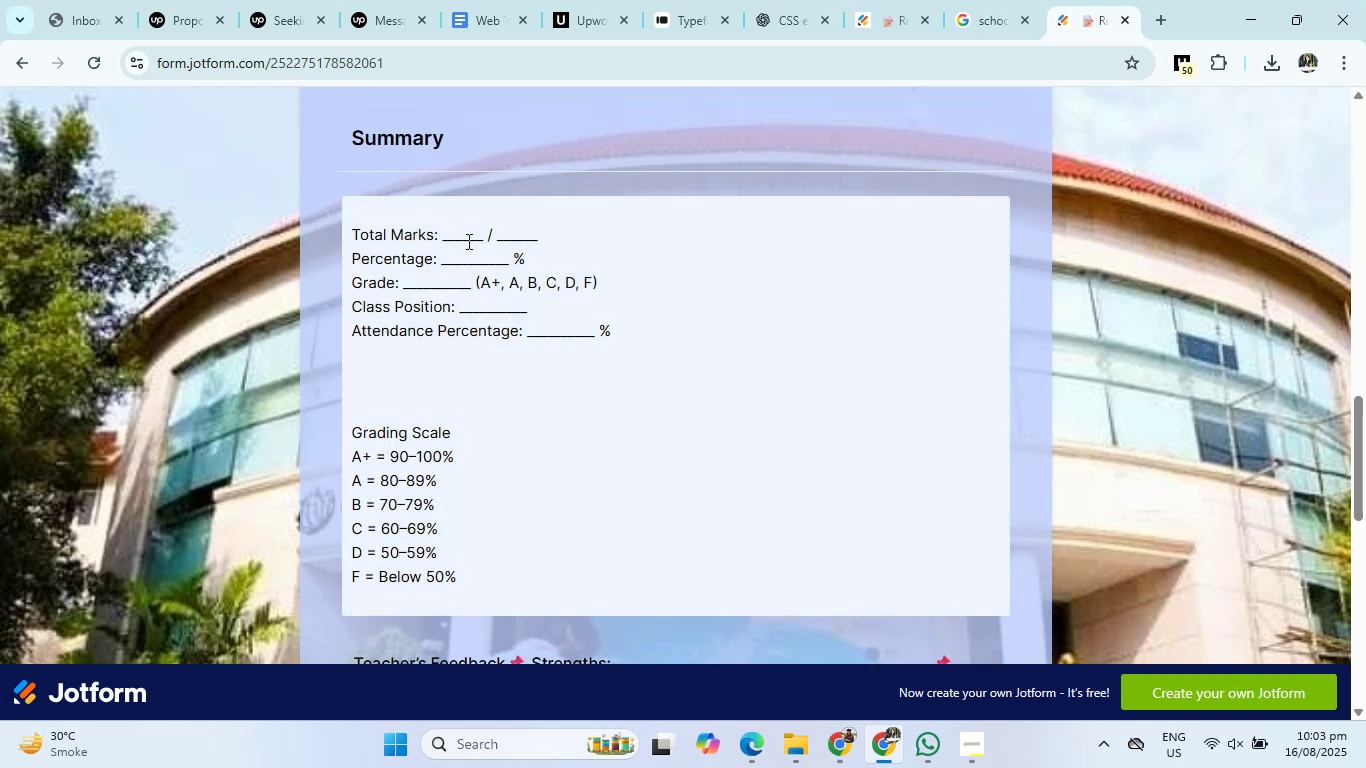 
left_click([467, 241])
 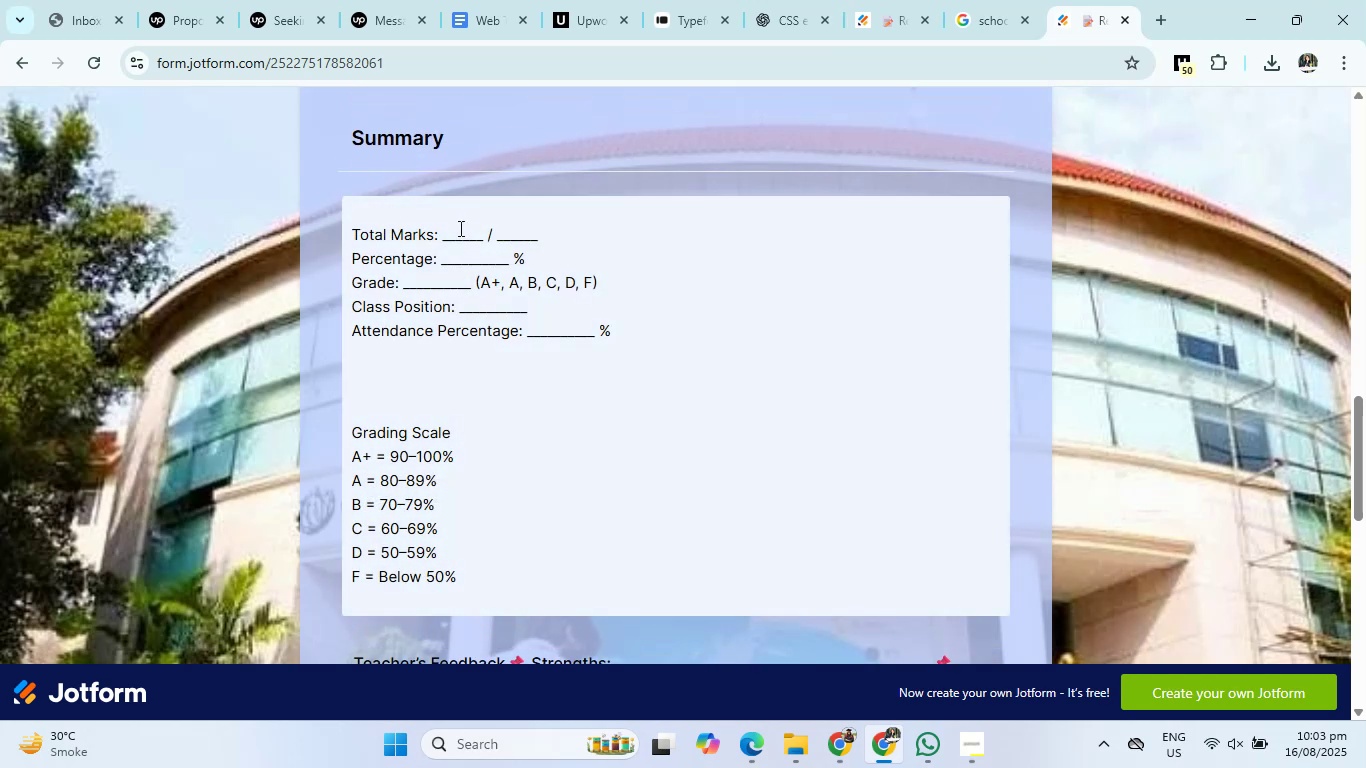 
double_click([467, 246])
 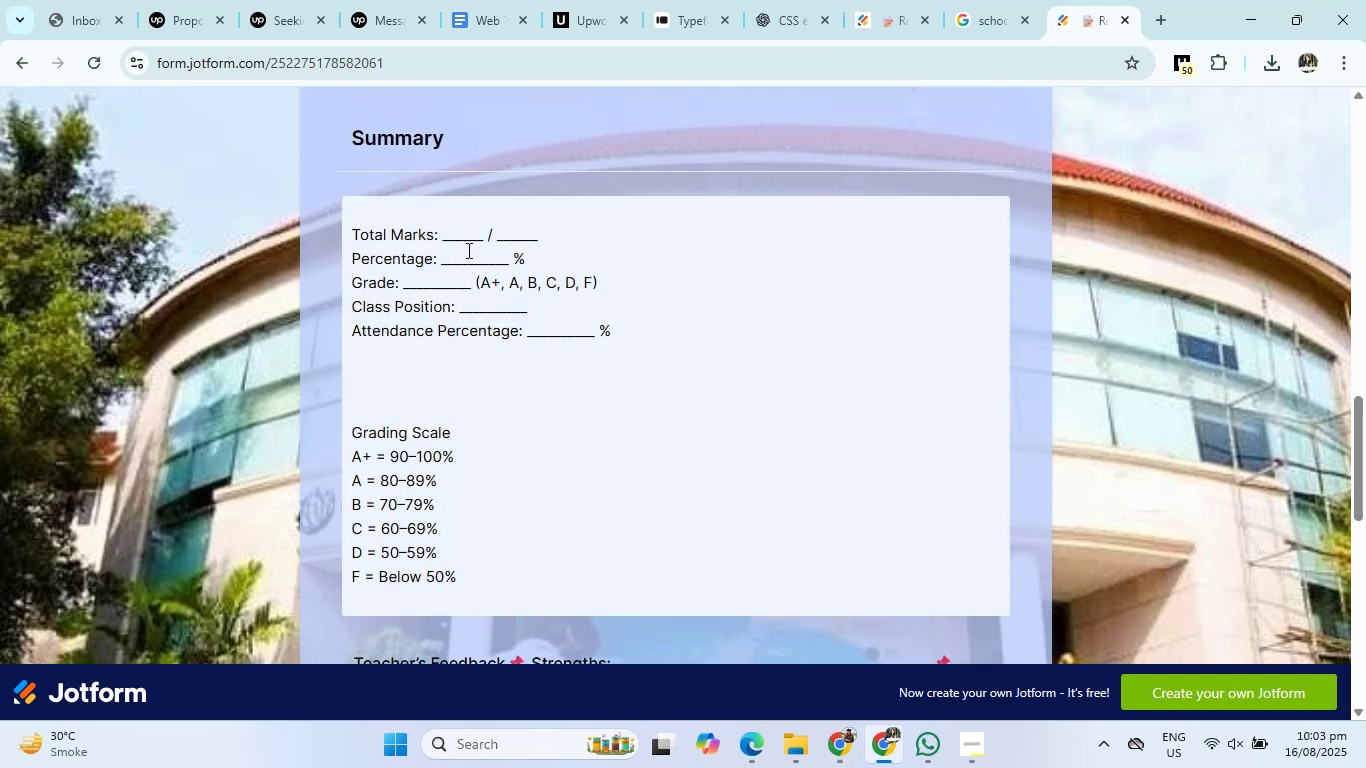 
triple_click([468, 260])
 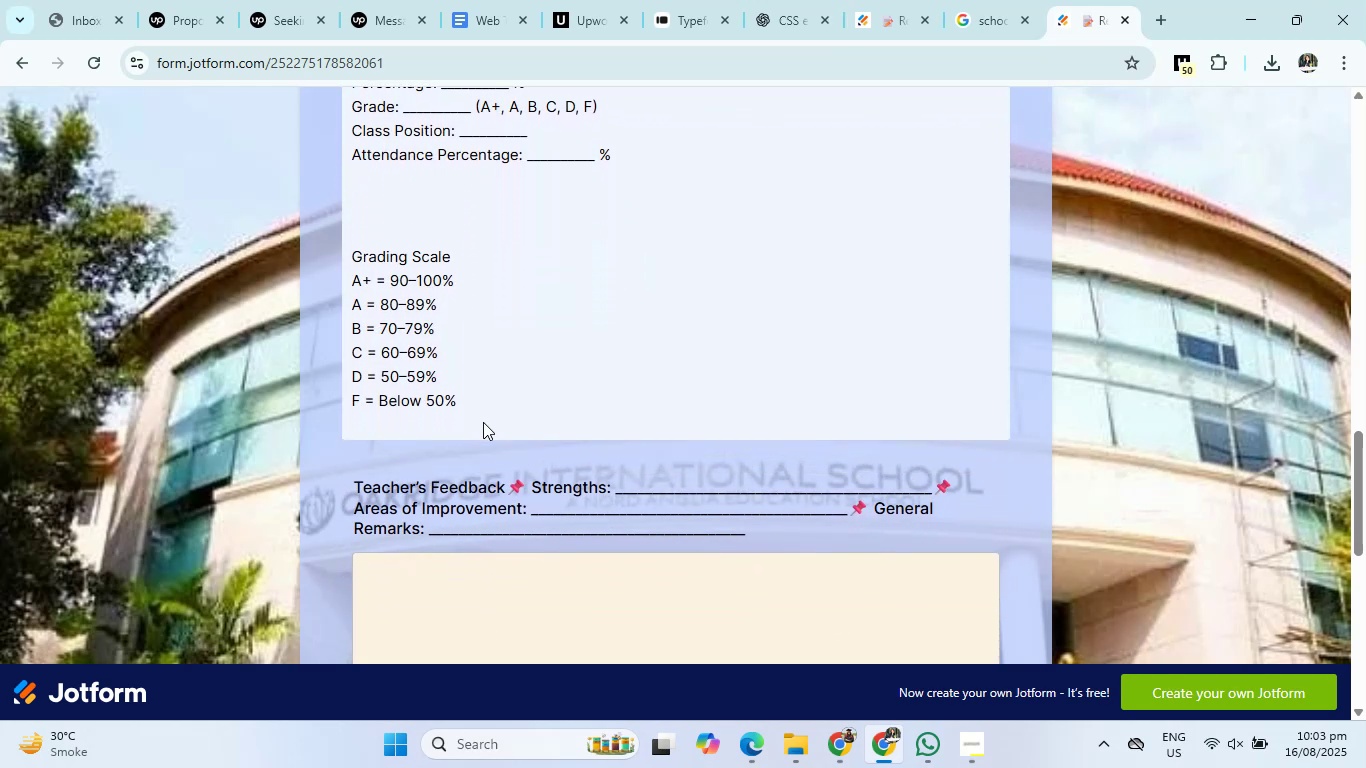 
left_click([625, 418])
 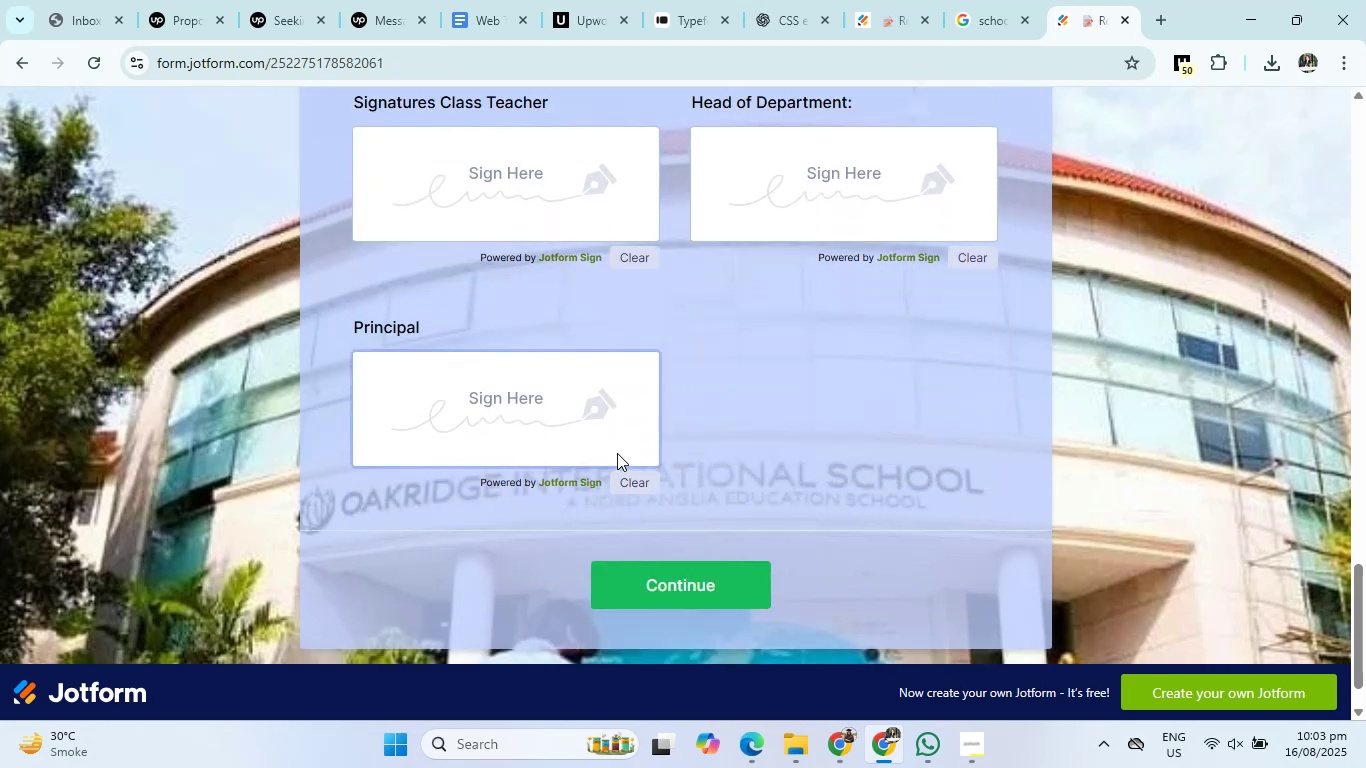 
left_click([974, 0])
 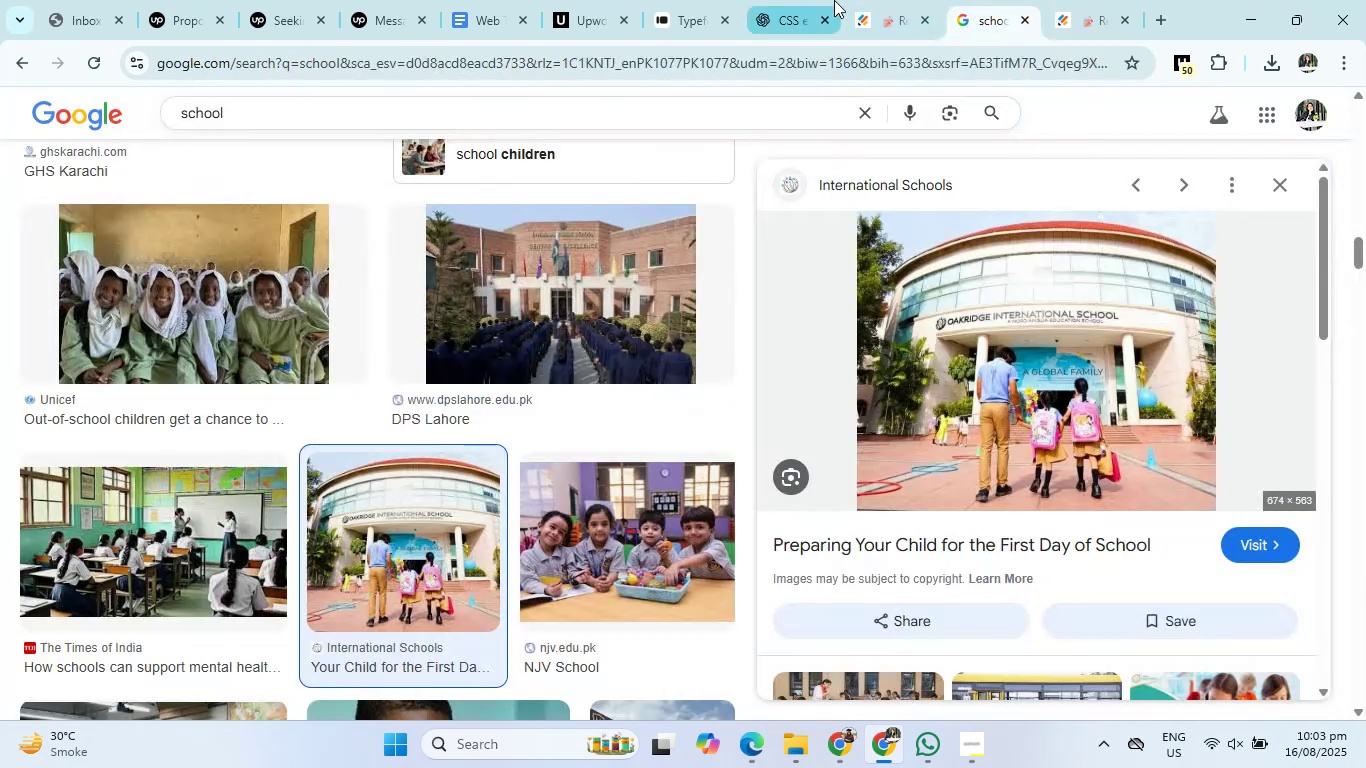 
left_click([882, 0])
 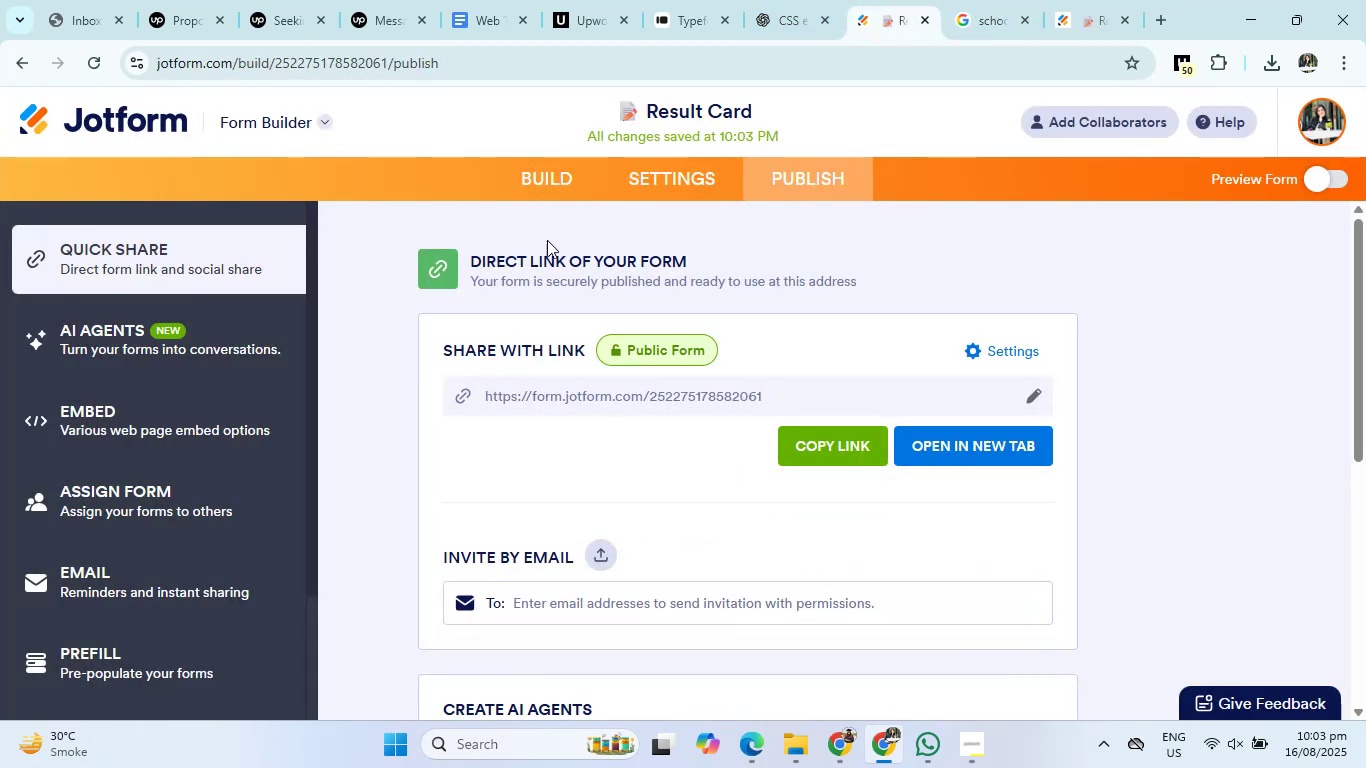 
left_click([547, 183])
 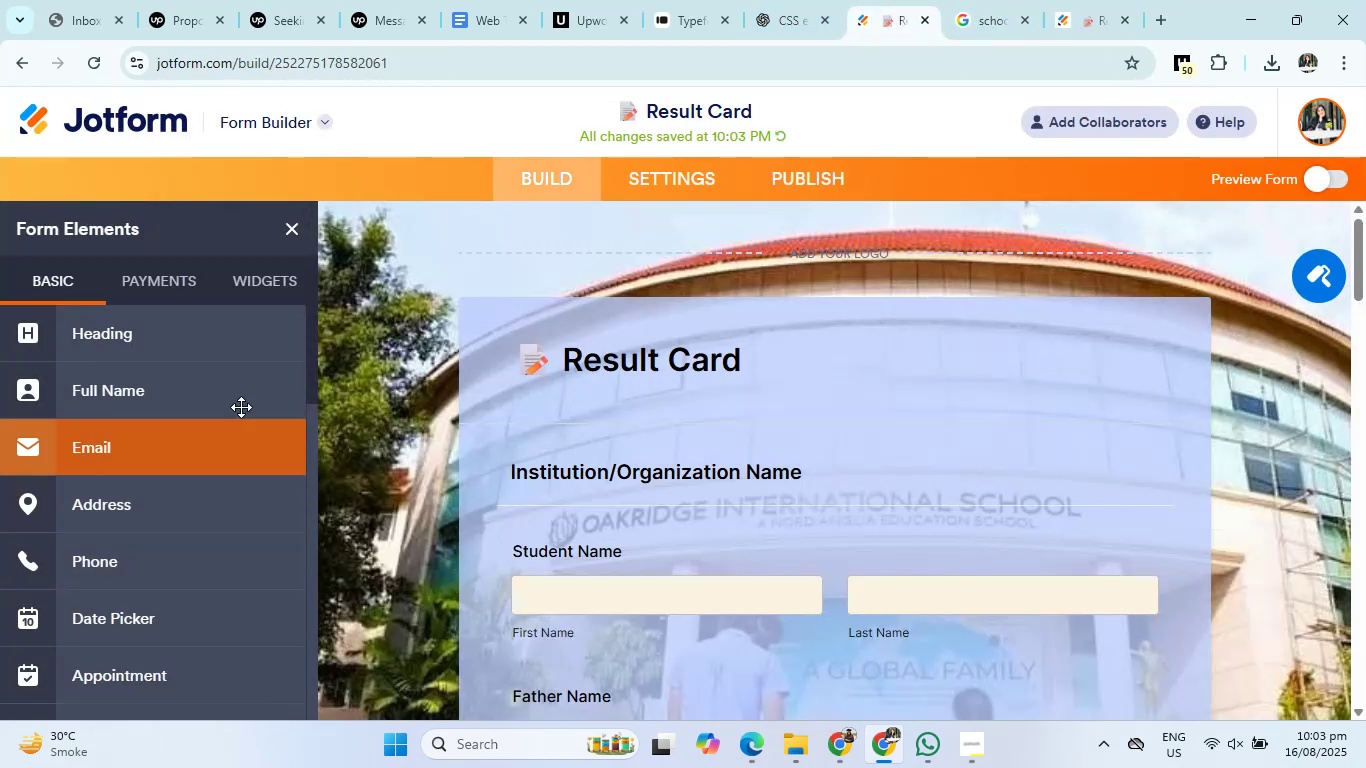 
left_click([119, 117])
 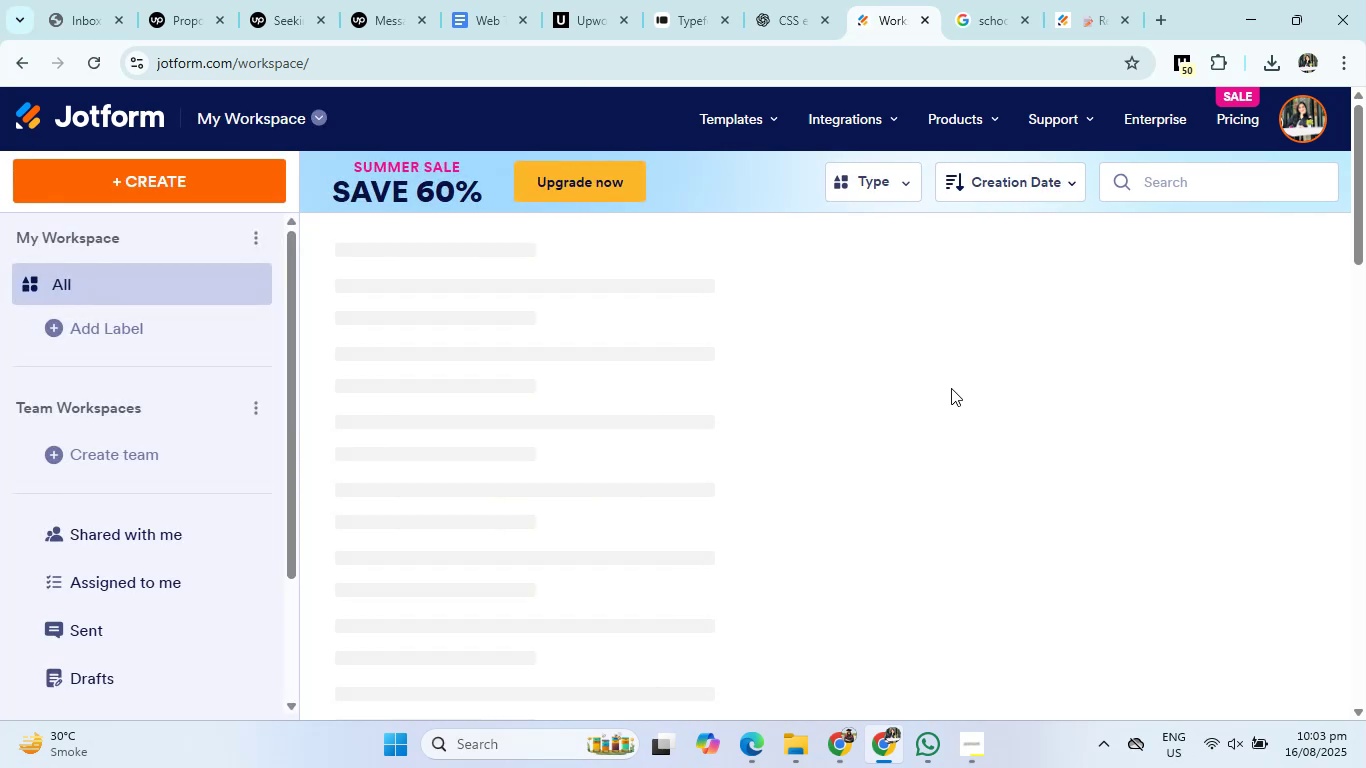 
wait(6.83)
 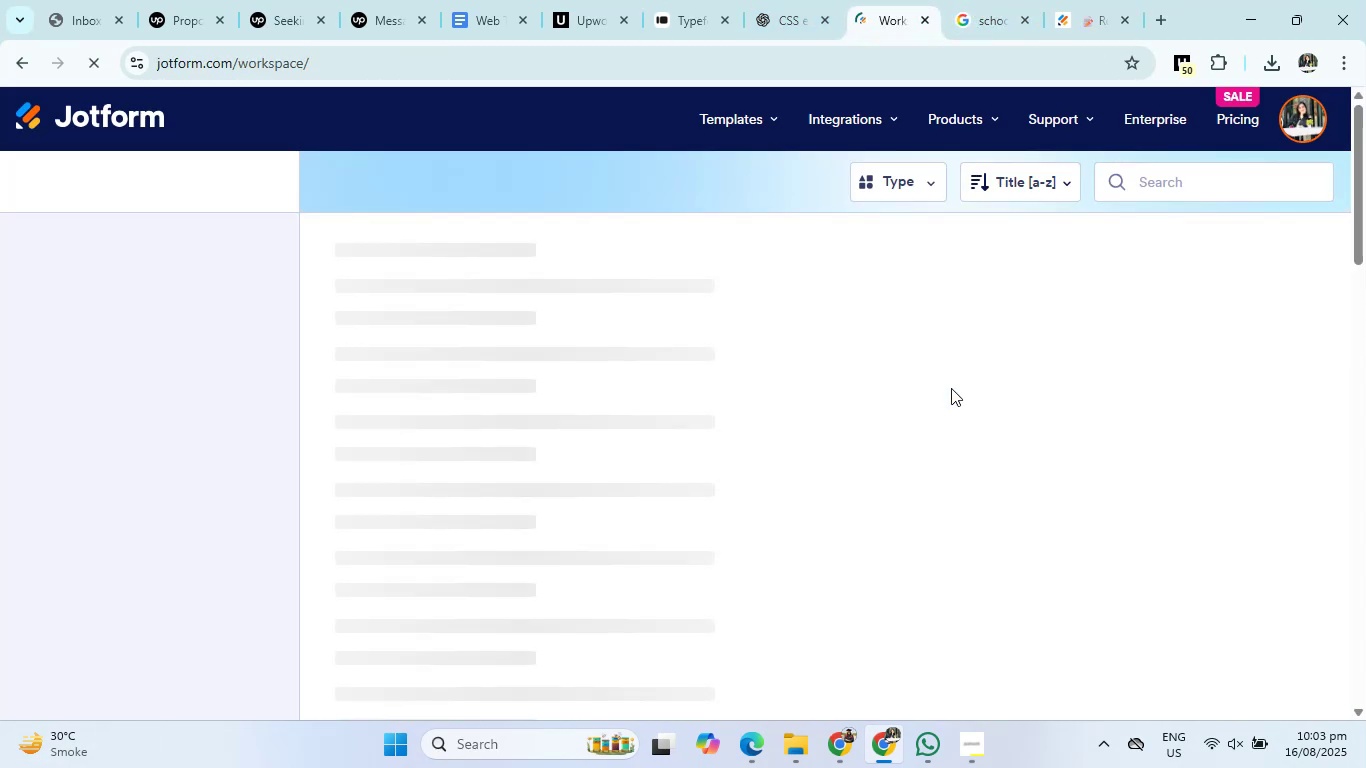 
left_click([159, 187])
 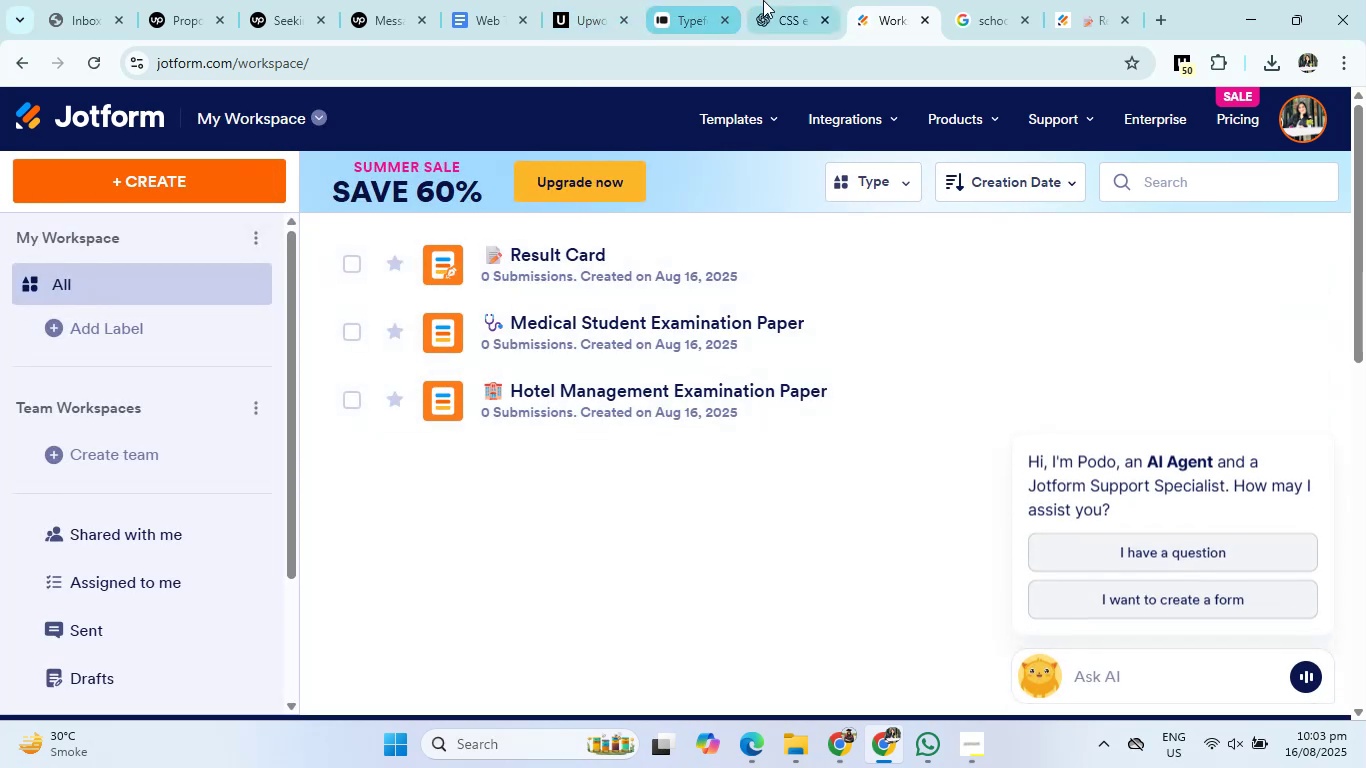 
left_click([777, 0])
 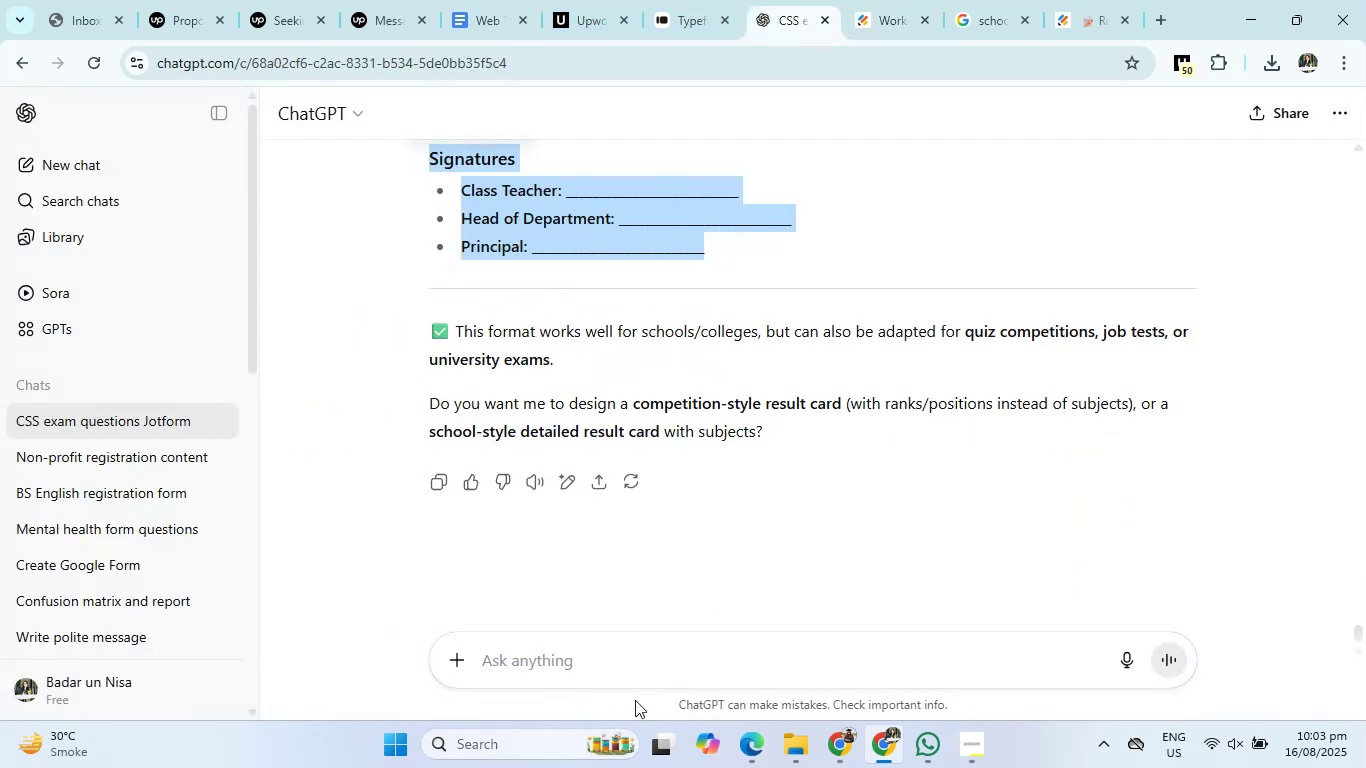 
left_click([652, 666])
 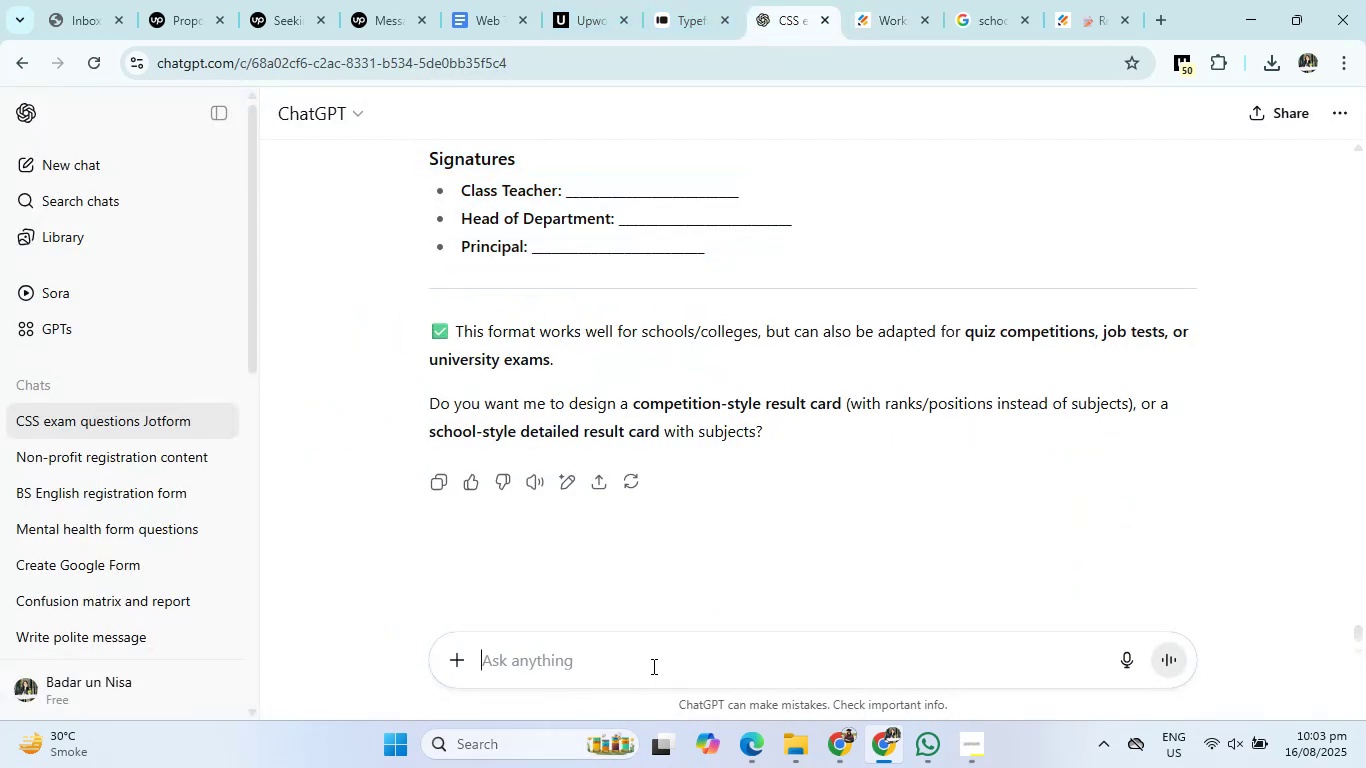 
type(questions for google survey)
 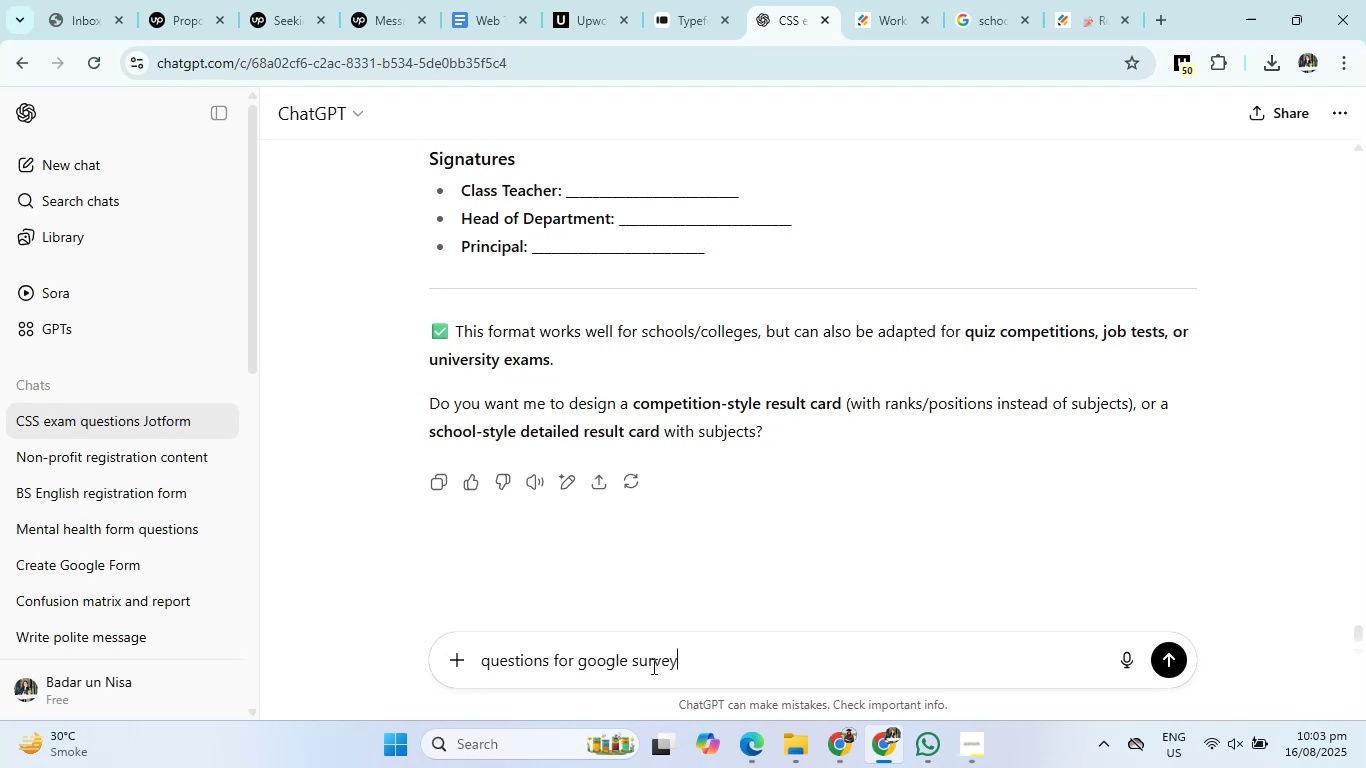 
key(Enter)
 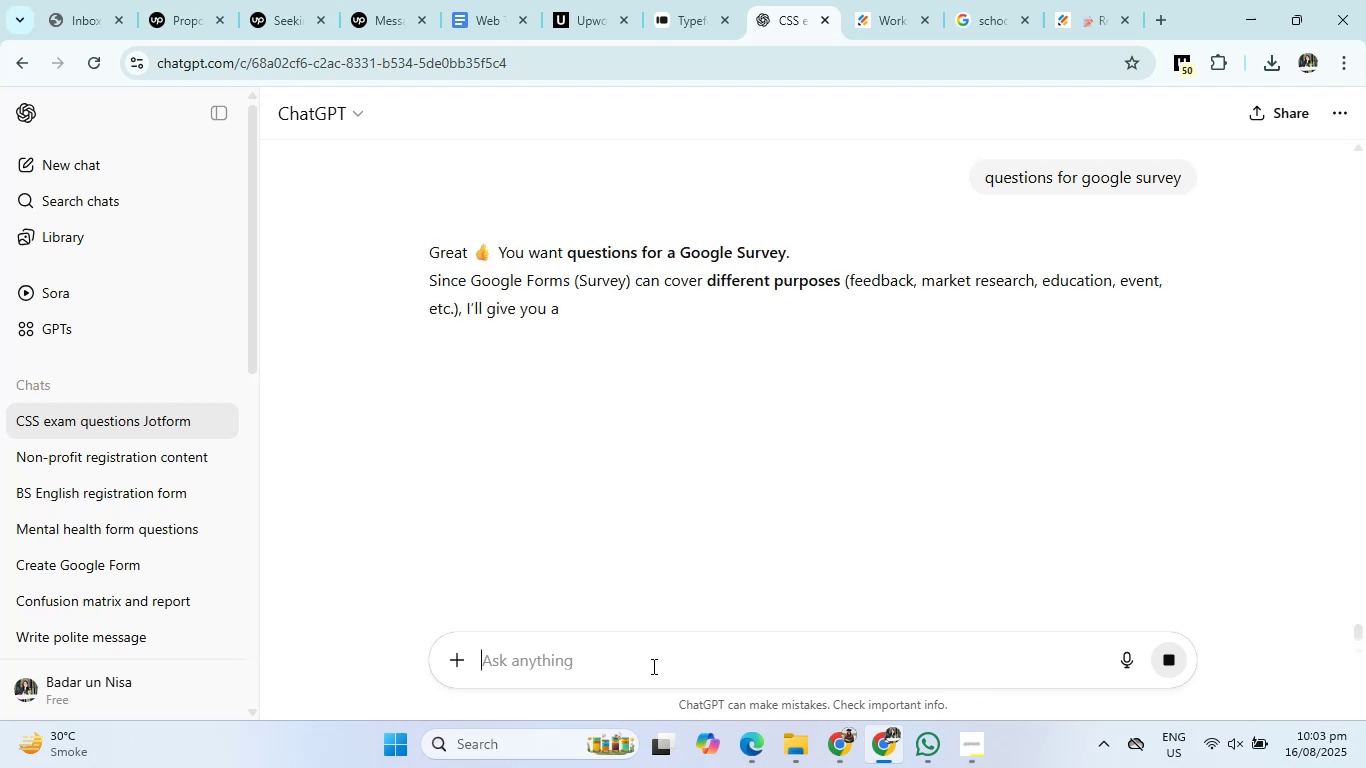 
wait(6.21)
 